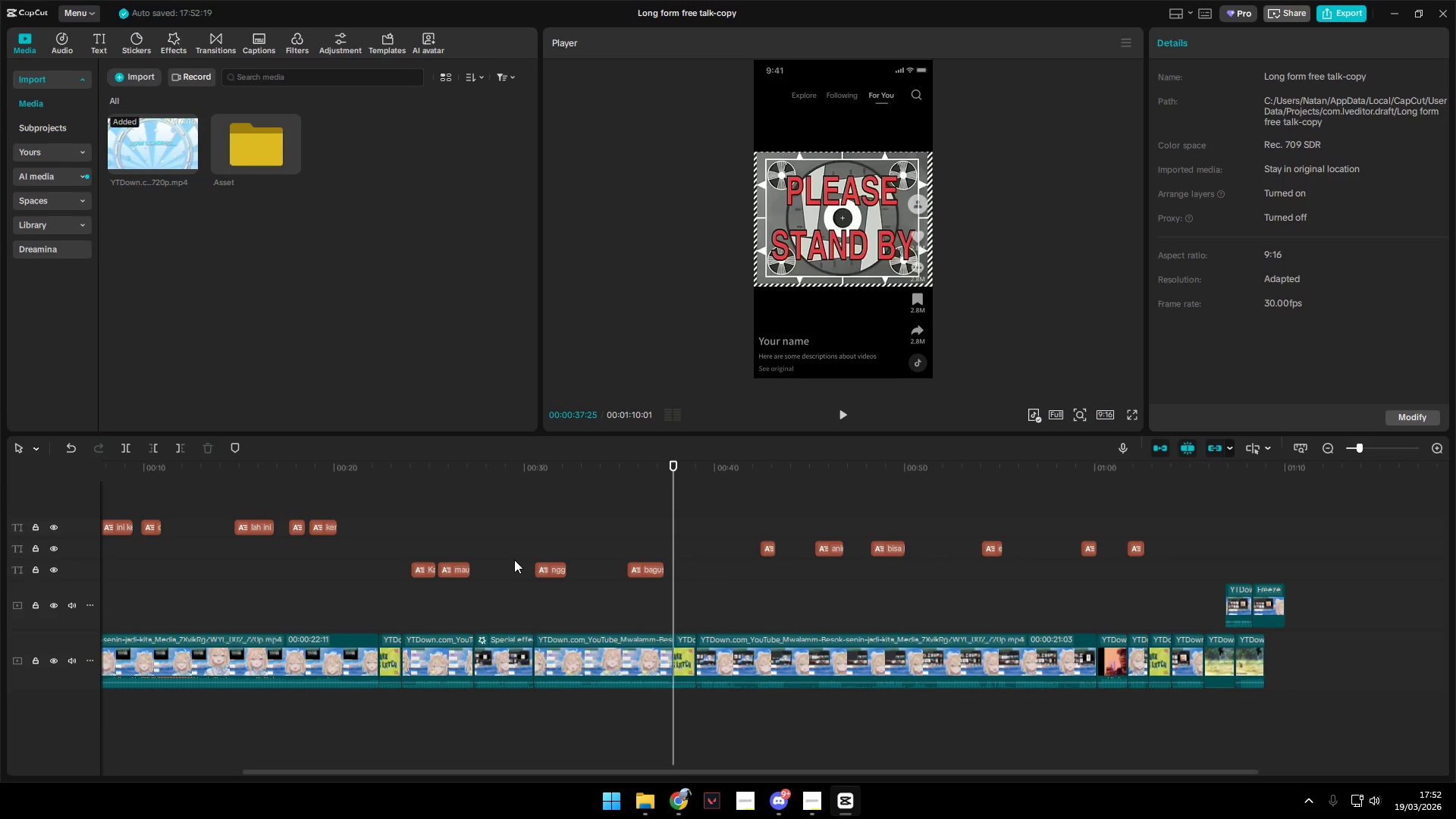 
key(Space)
 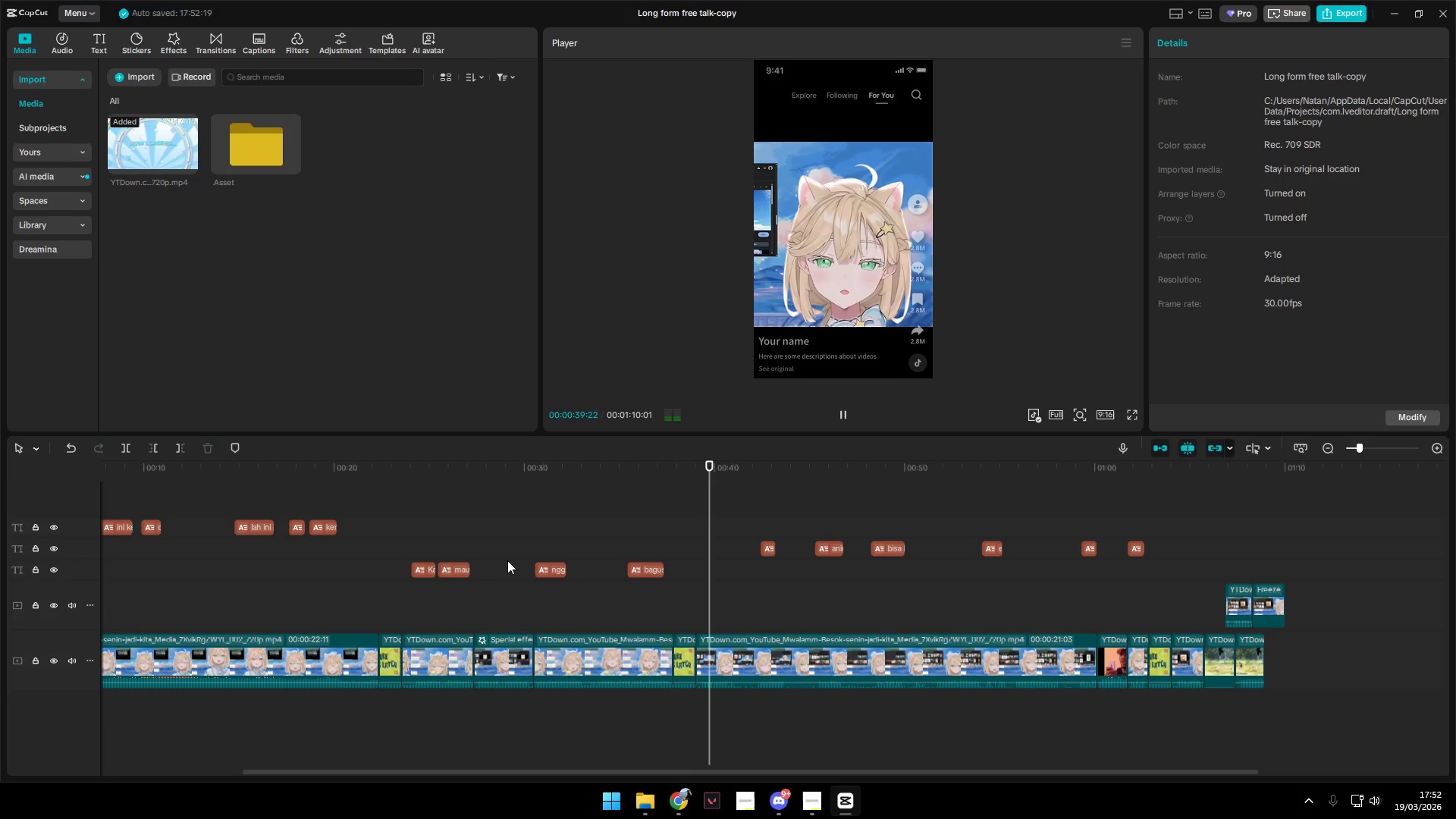 
key(Space)
 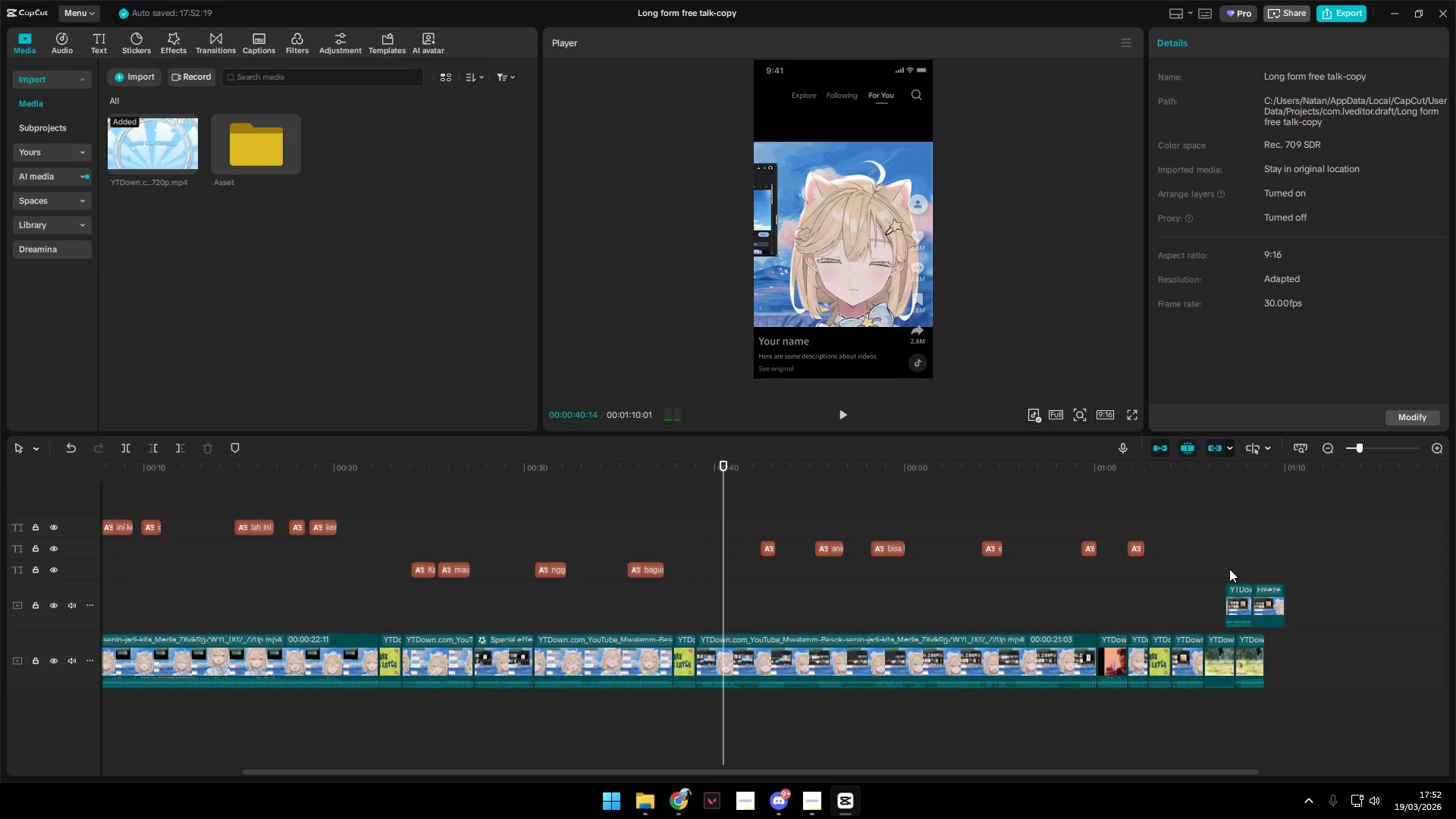 
left_click_drag(start_coordinate=[1227, 565], to_coordinate=[1289, 596])
 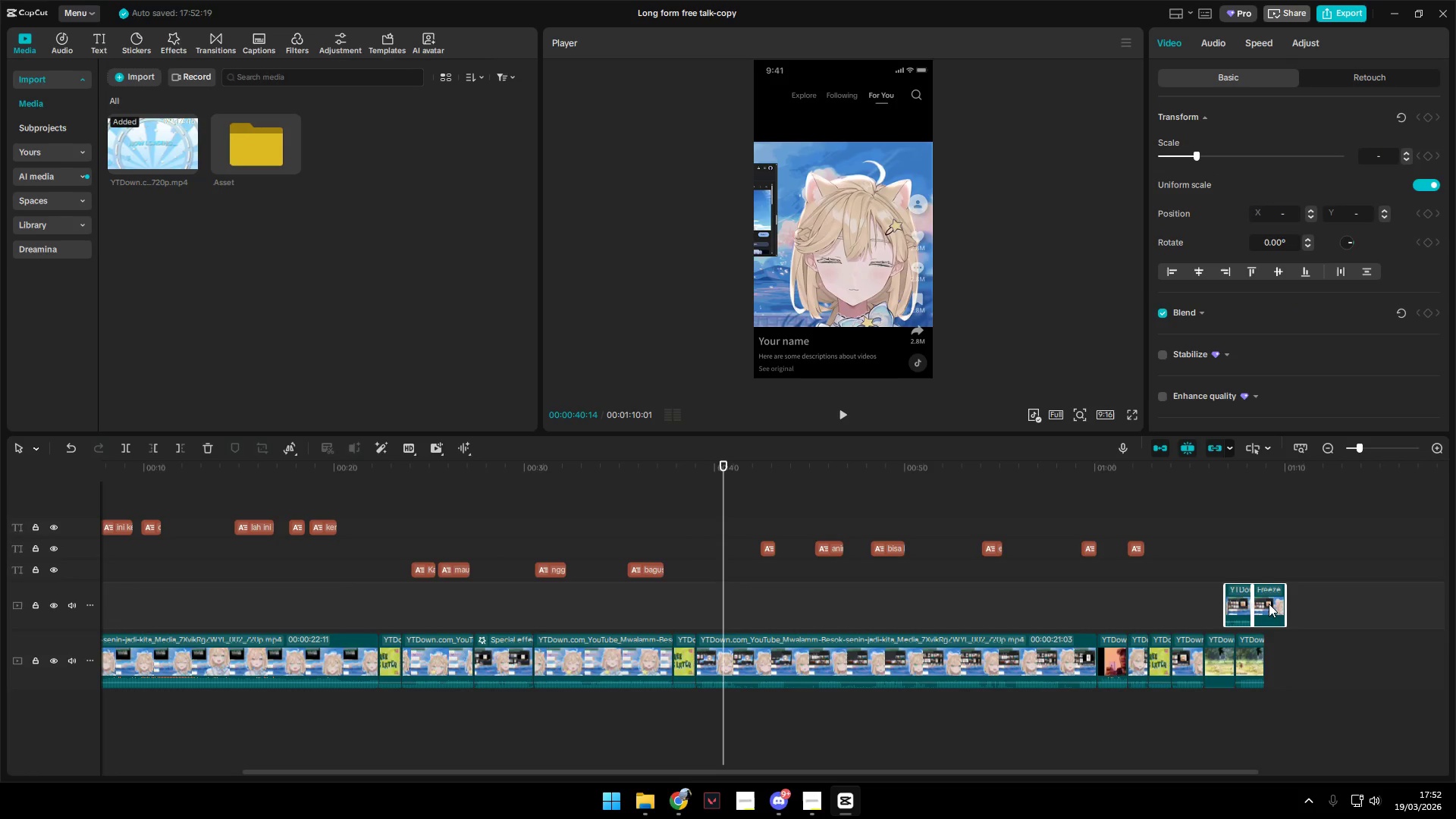 
left_click_drag(start_coordinate=[1269, 604], to_coordinate=[1251, 607])
 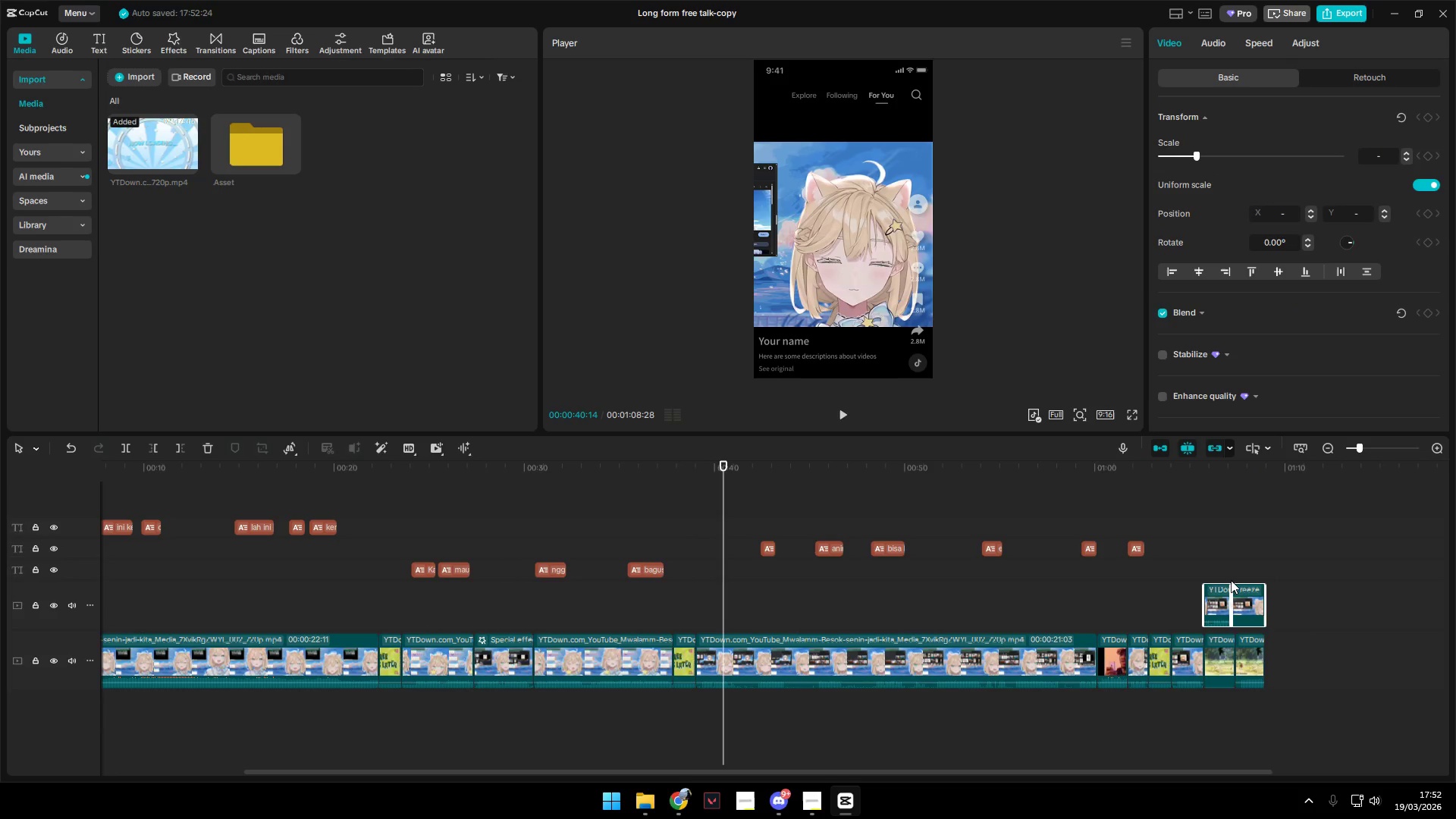 
key(Space)
 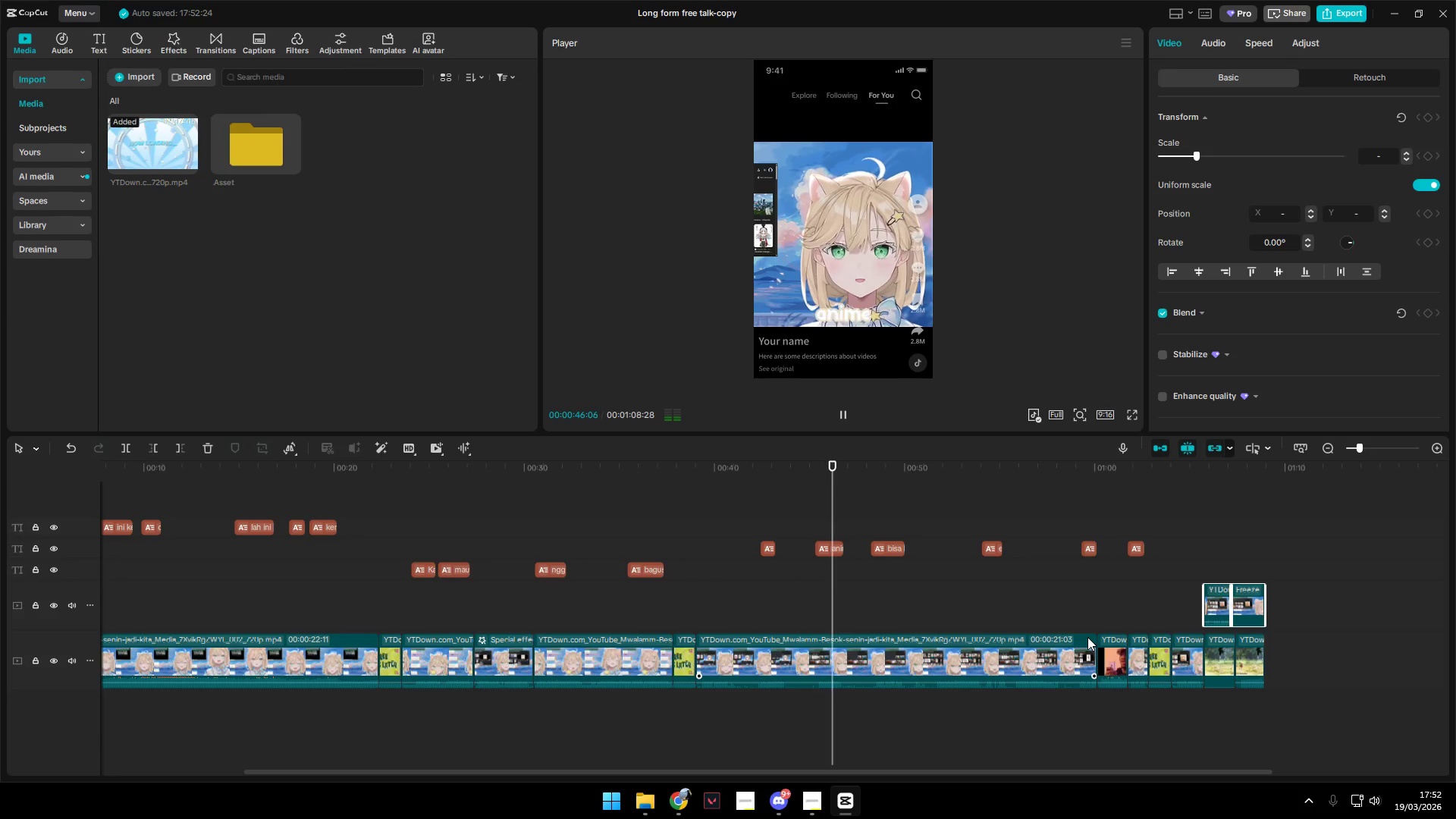 
wait(7.73)
 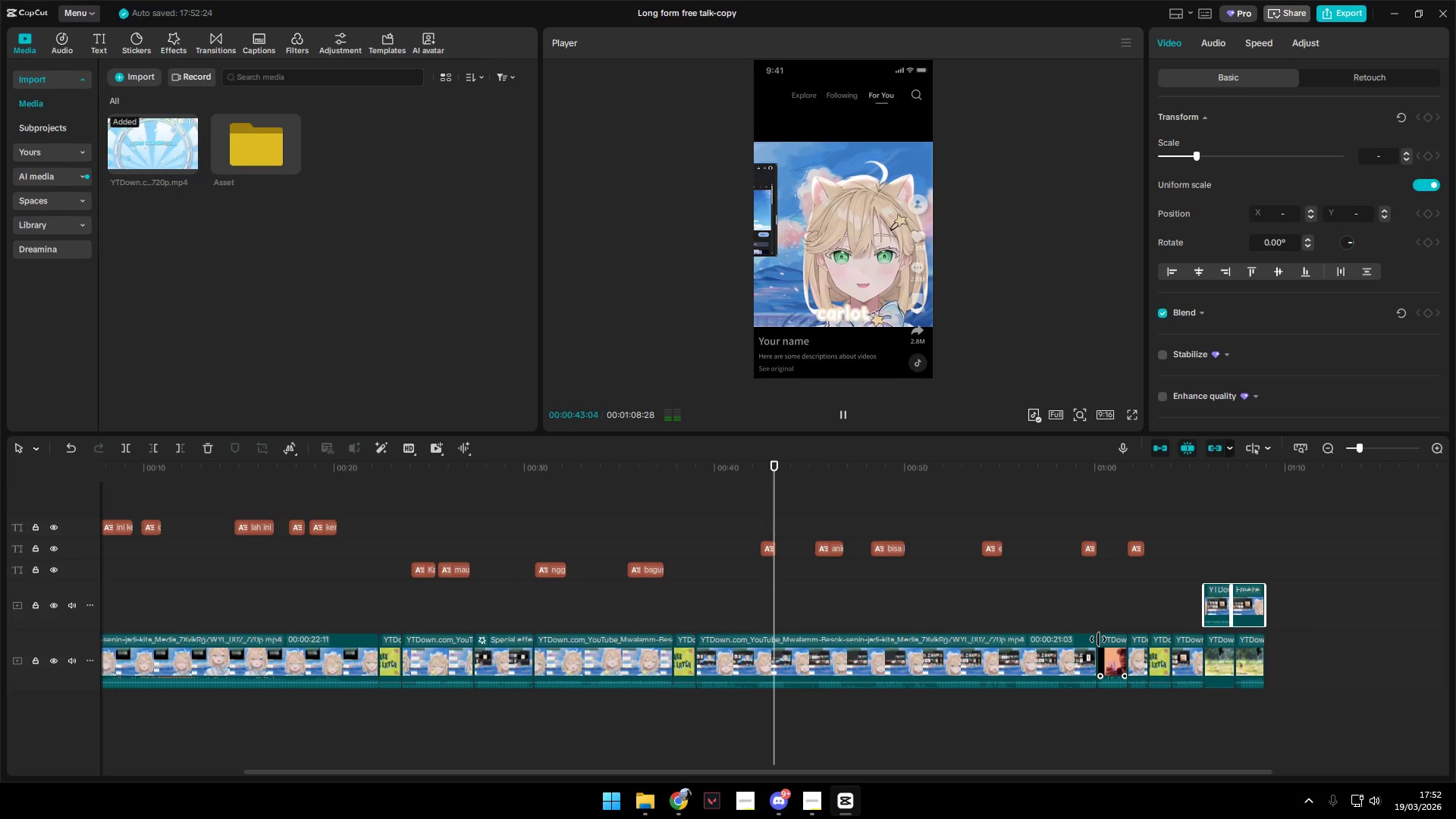 
hold_key(key=ControlLeft, duration=1.42)
scroll: coordinate [1081, 659], scroll_direction: down, amount: 5.0
 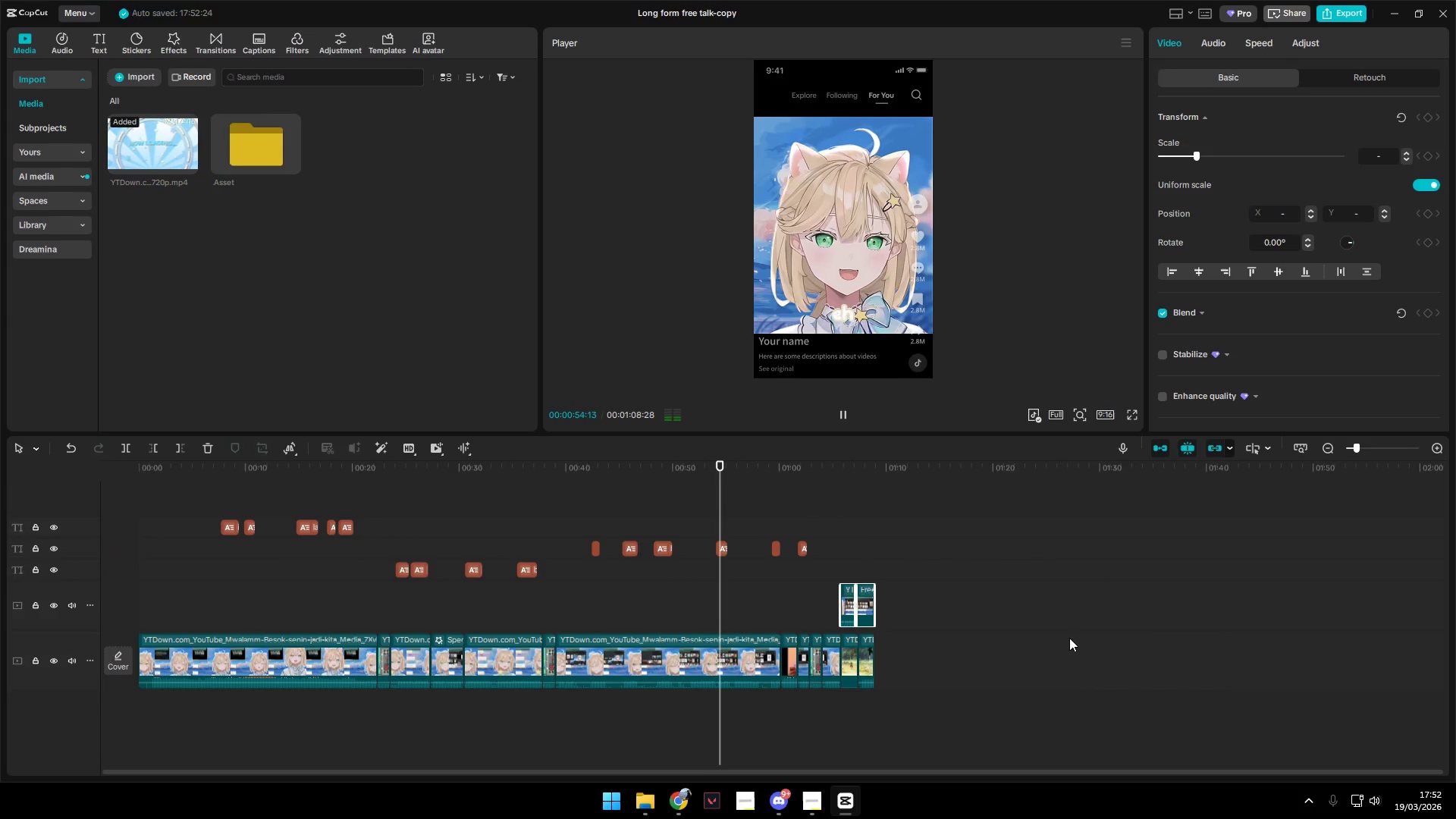 
wait(6.7)
 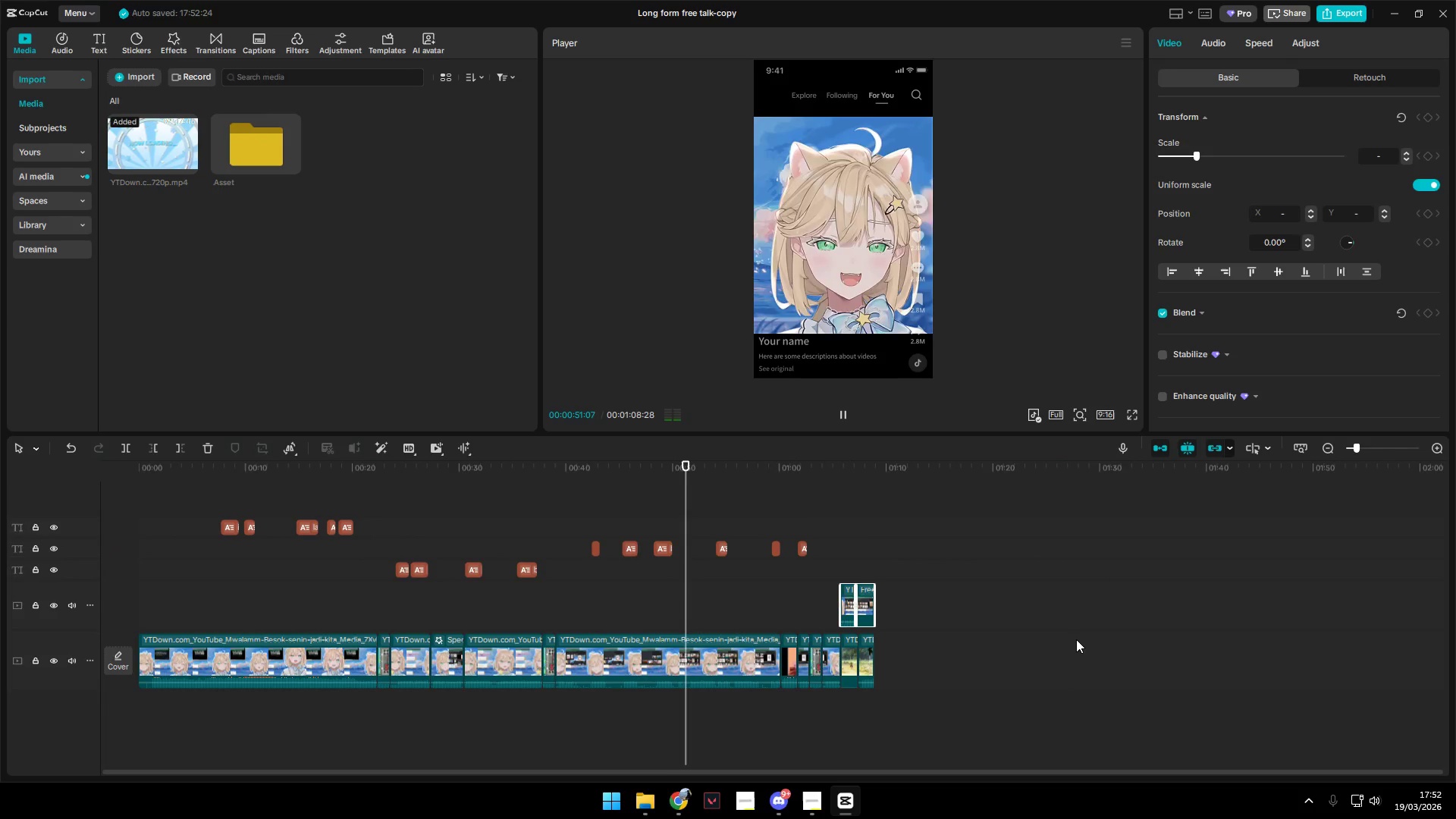 
left_click_drag(start_coordinate=[1056, 643], to_coordinate=[0, 661])
 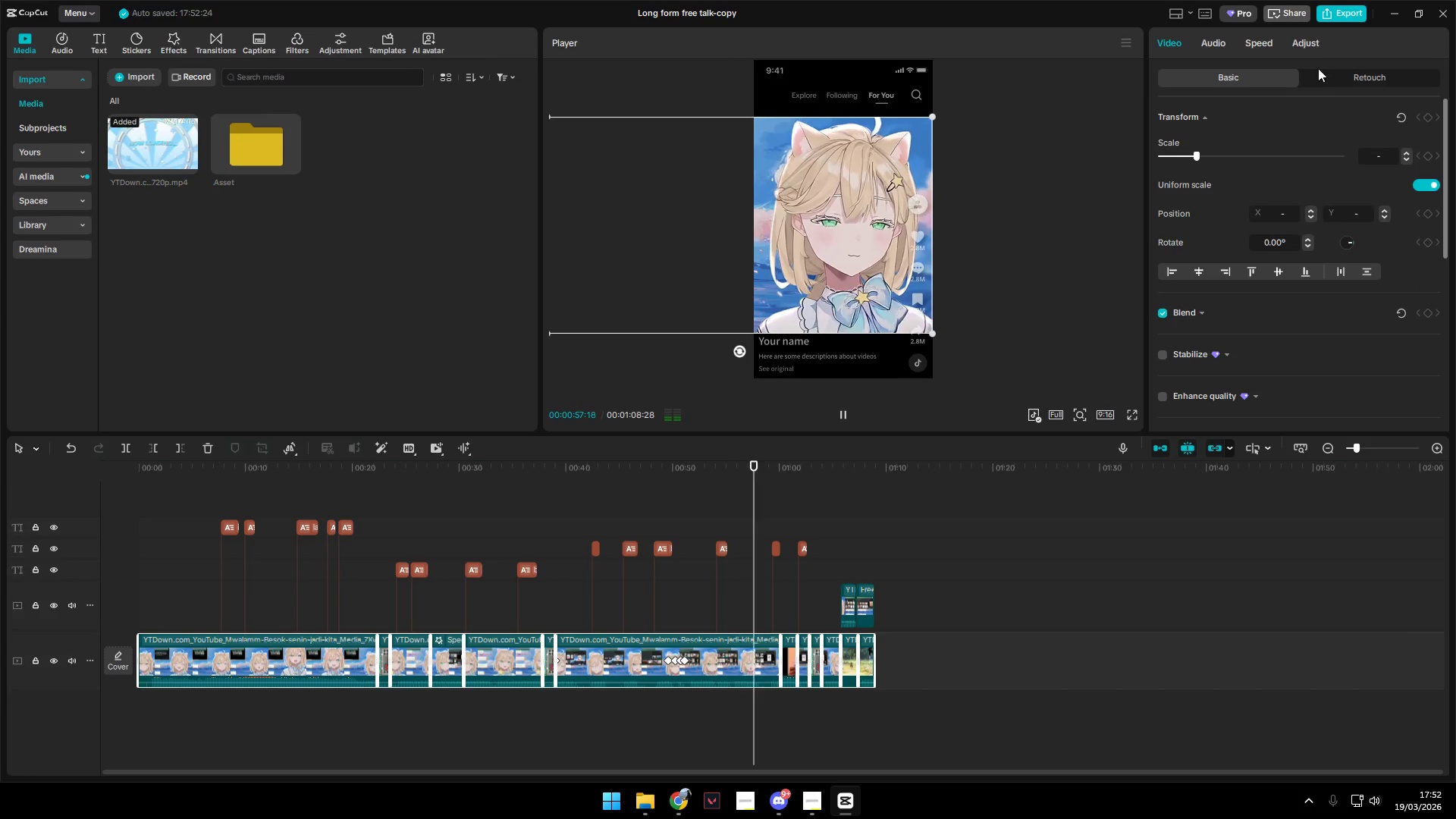 
scroll: coordinate [1204, 405], scroll_direction: down, amount: 22.0
 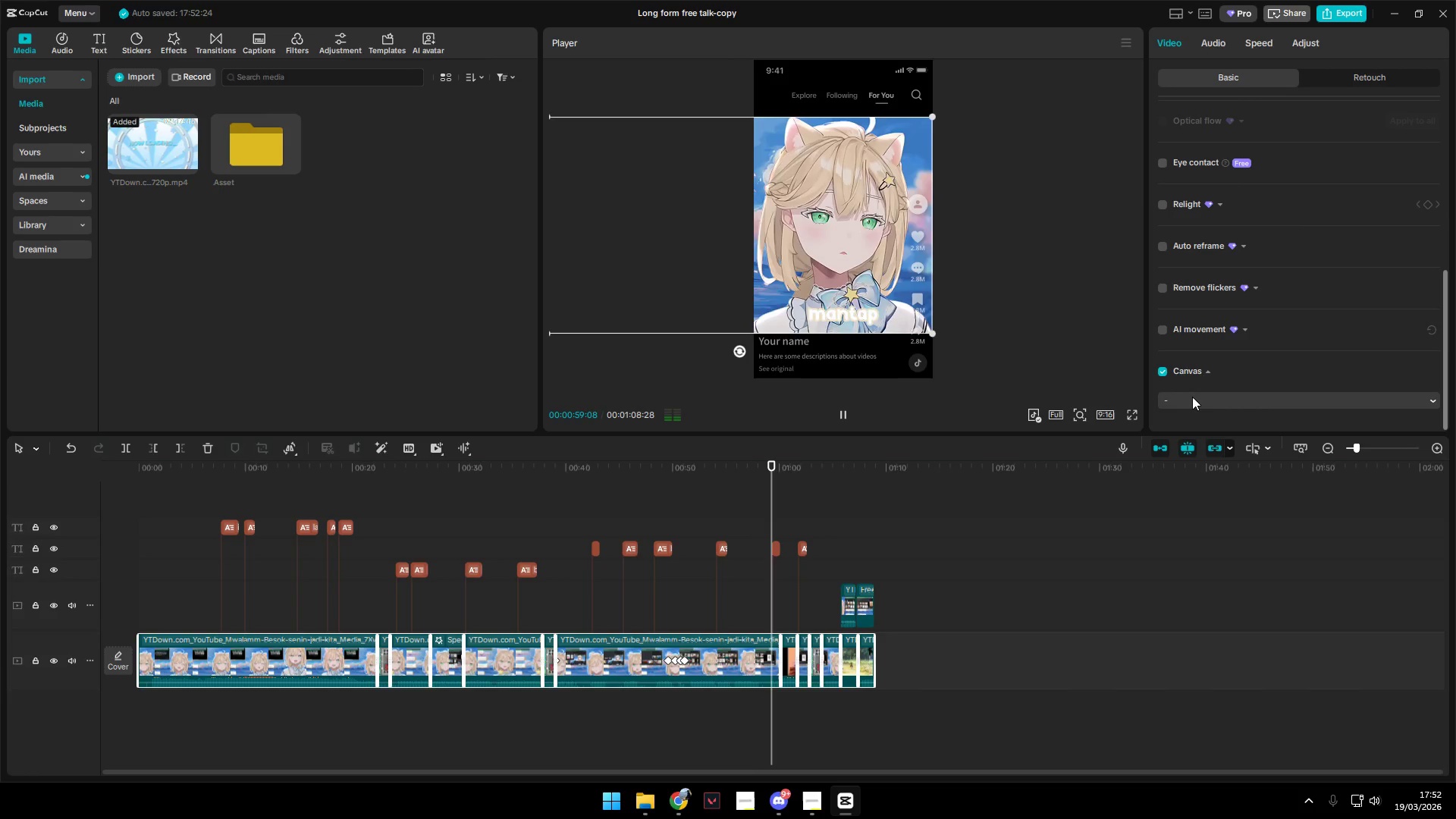 
left_click([1194, 401])
 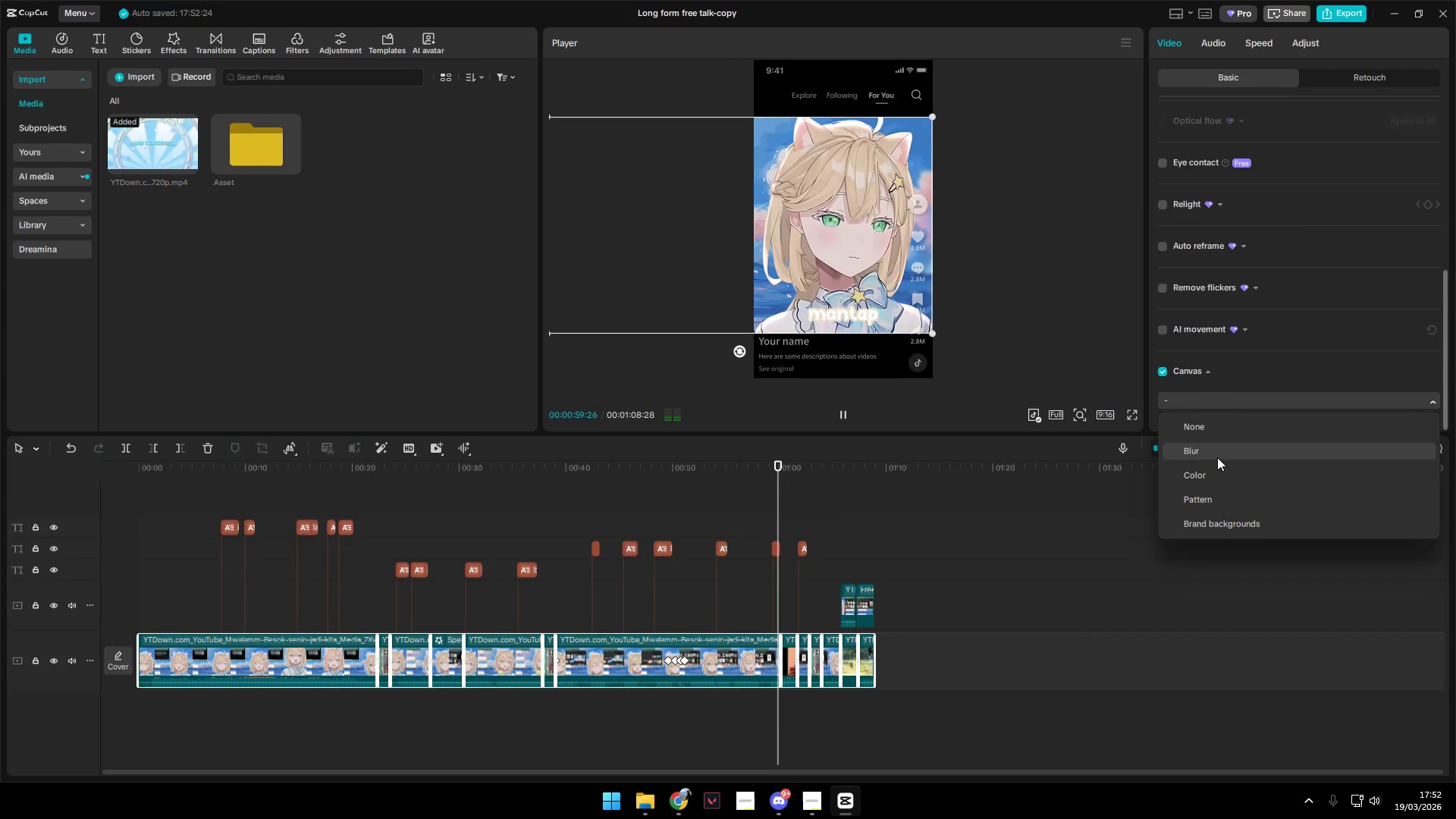 
left_click([1214, 450])
 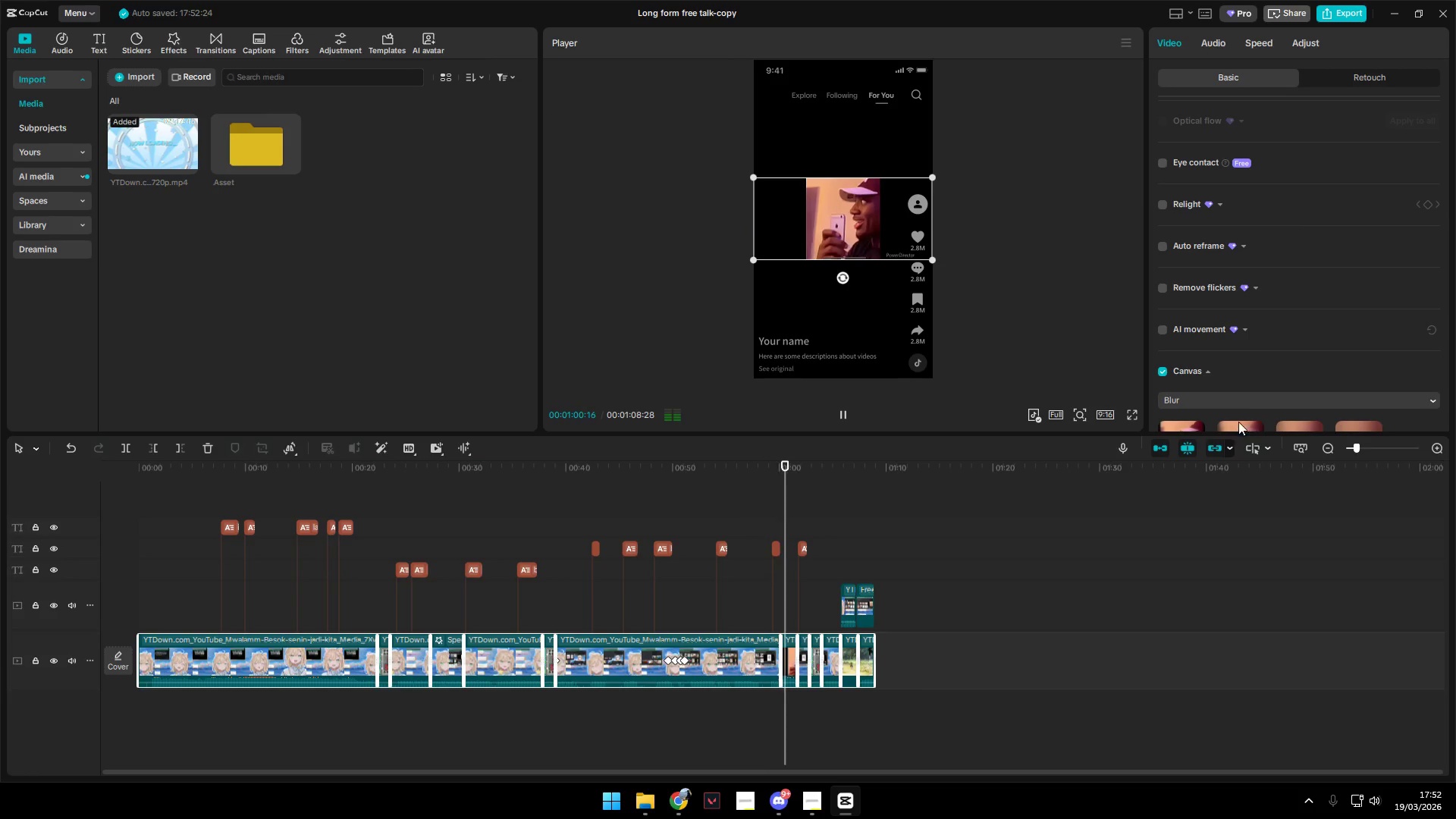 
left_click([1240, 386])
 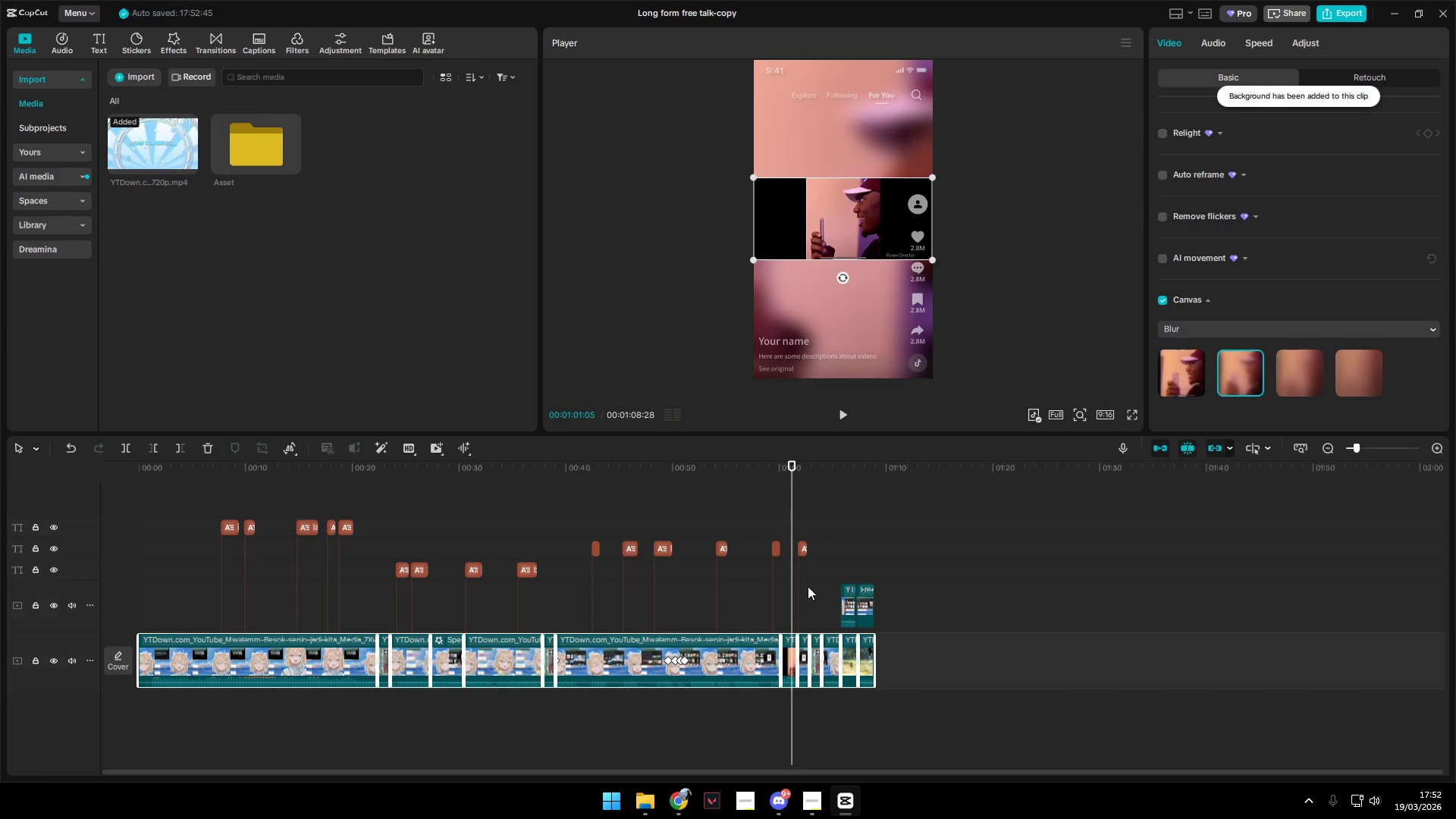 
scroll: coordinate [1238, 399], scroll_direction: down, amount: 4.0
 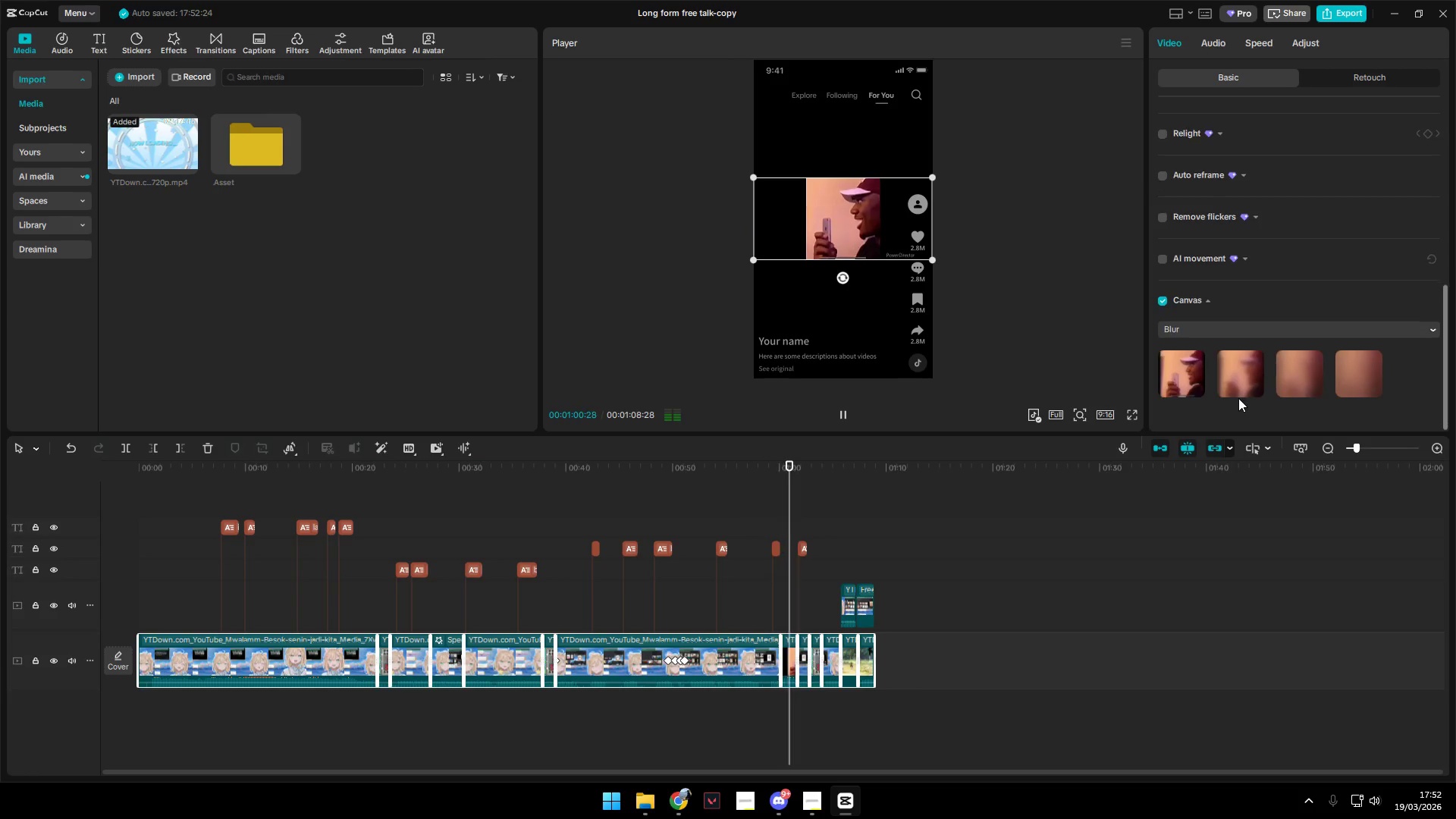 
key(Space)
 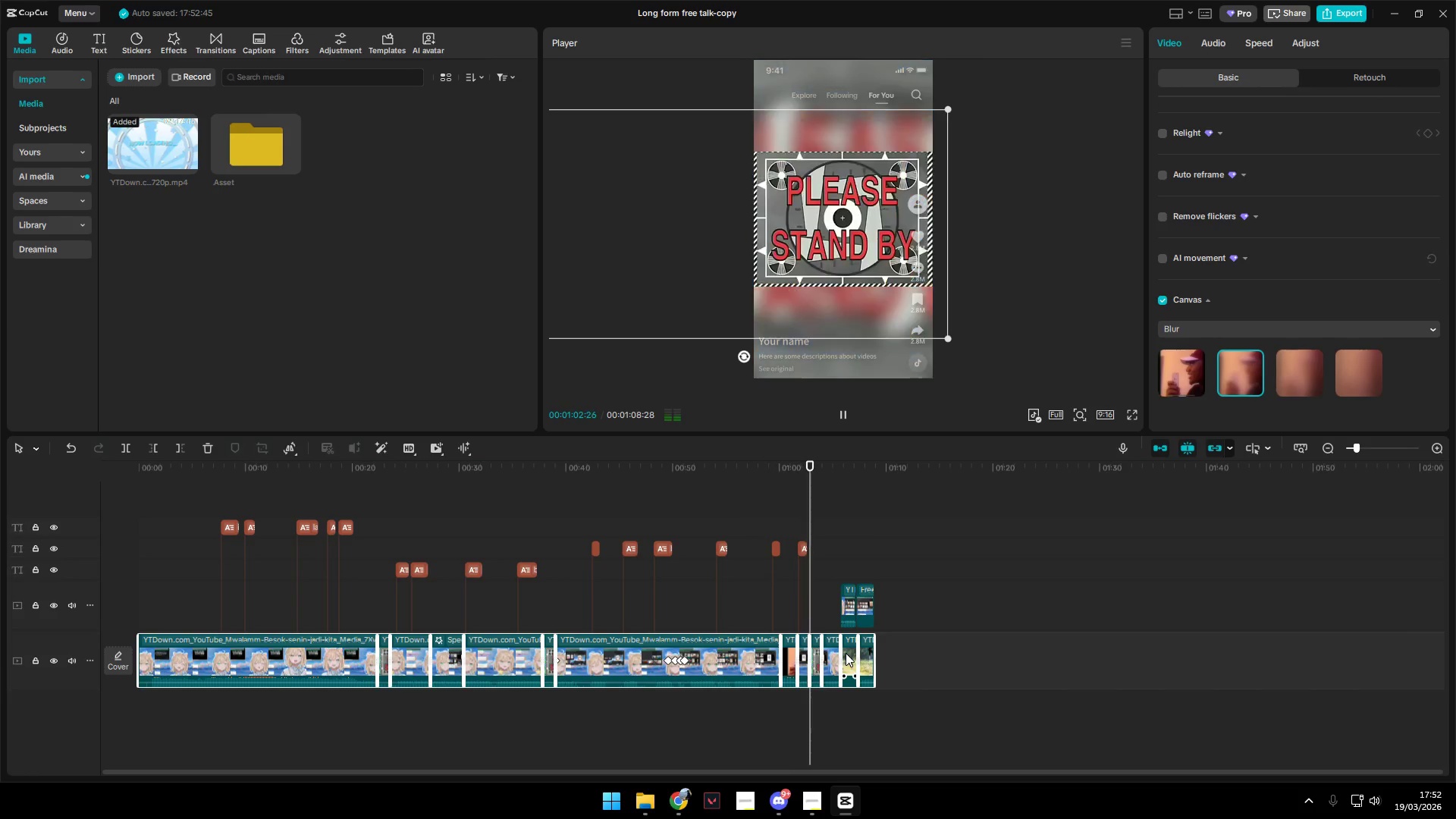 
key(Space)
 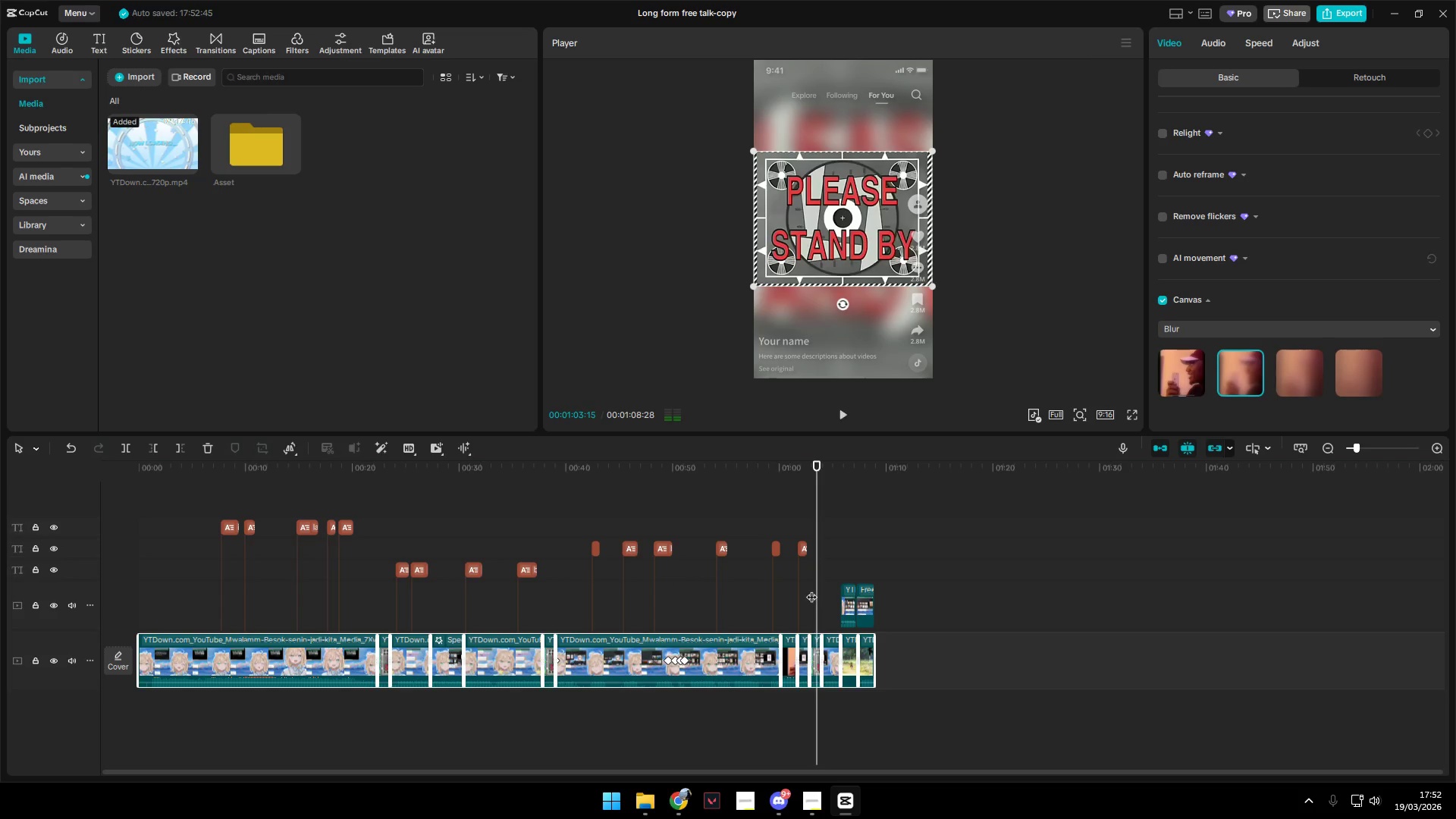 
left_click([811, 589])
 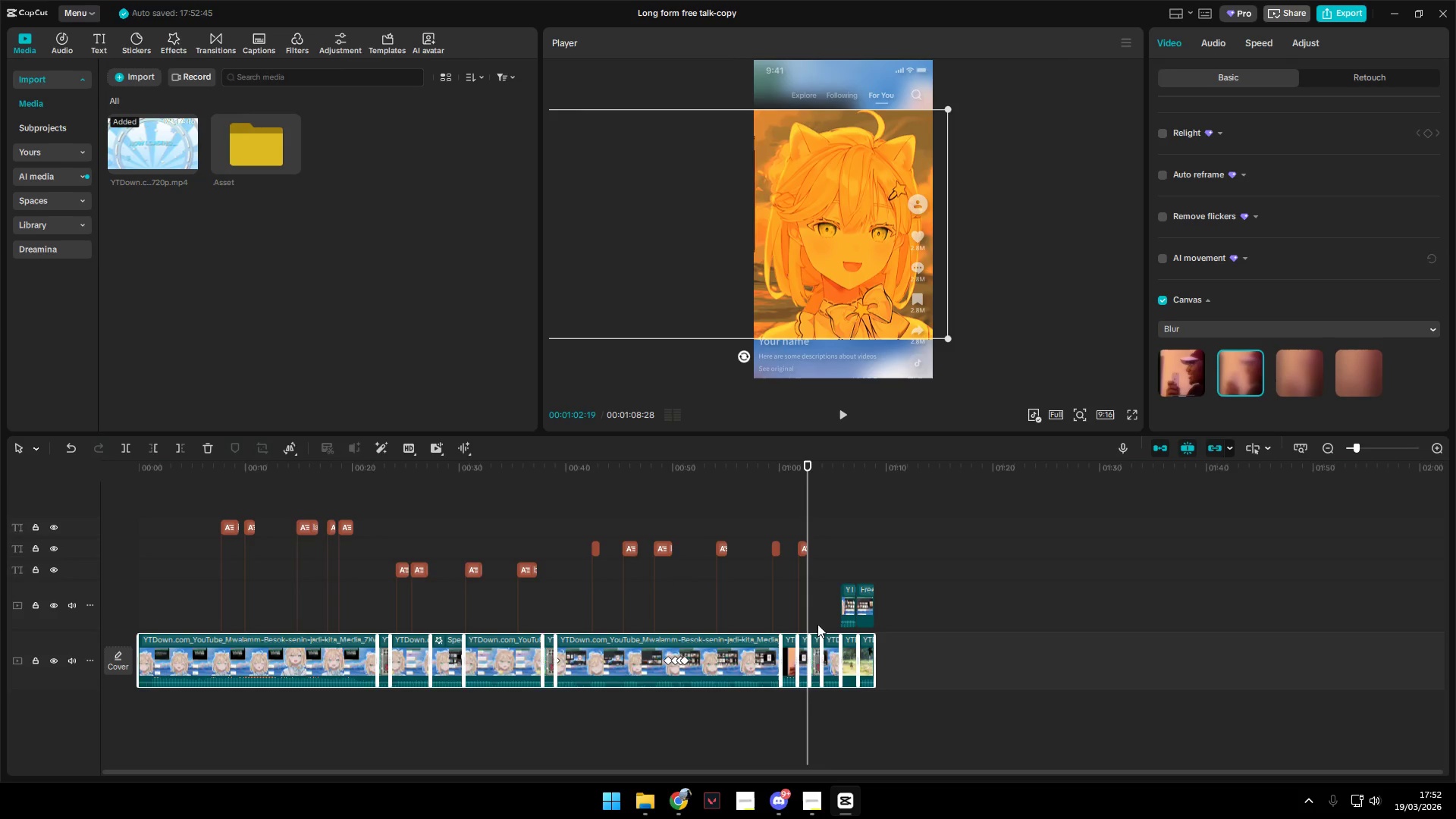 
hold_key(key=ControlLeft, duration=0.67)
scroll: coordinate [839, 658], scroll_direction: up, amount: 7.0
 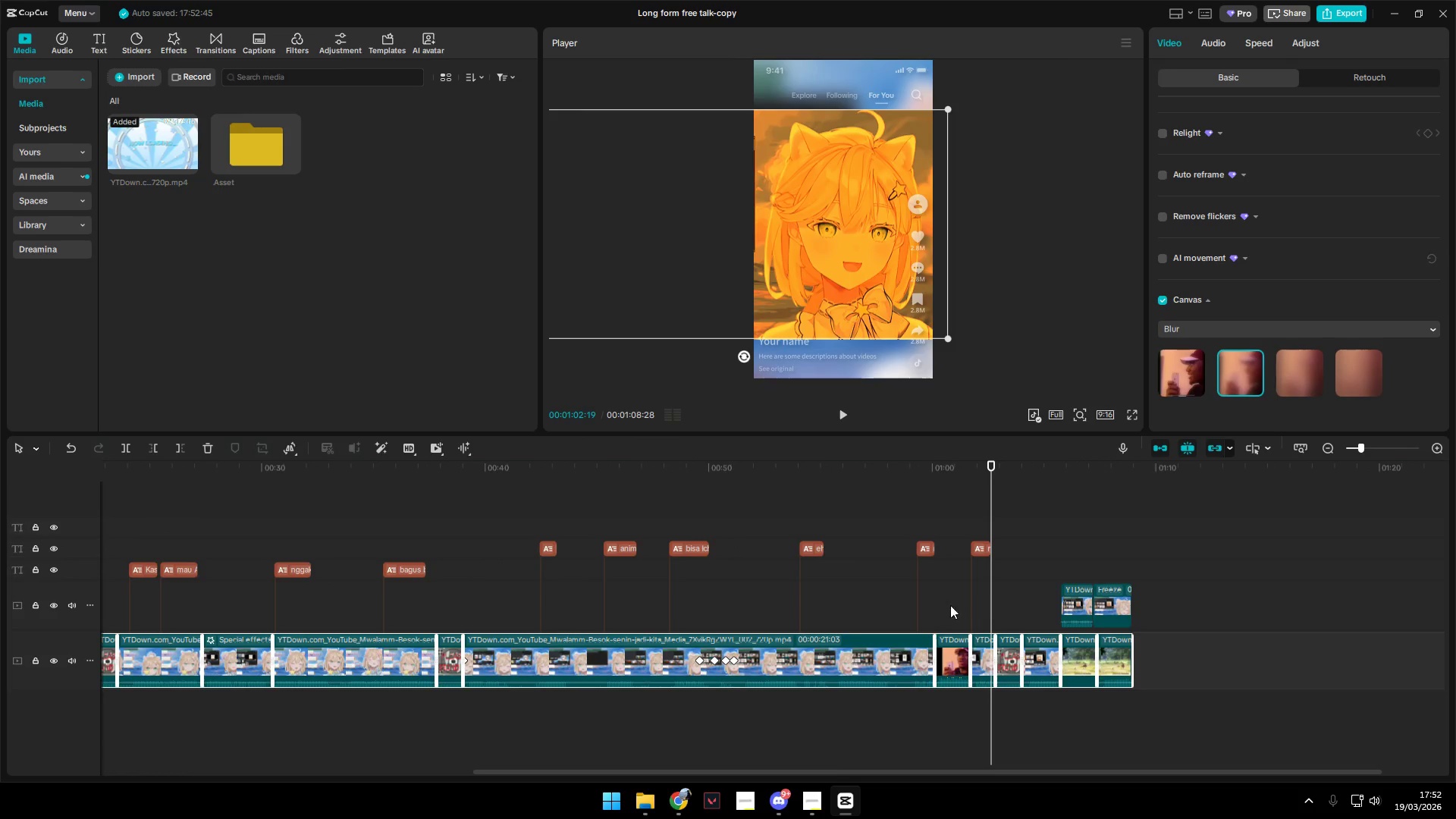 
left_click([980, 598])
 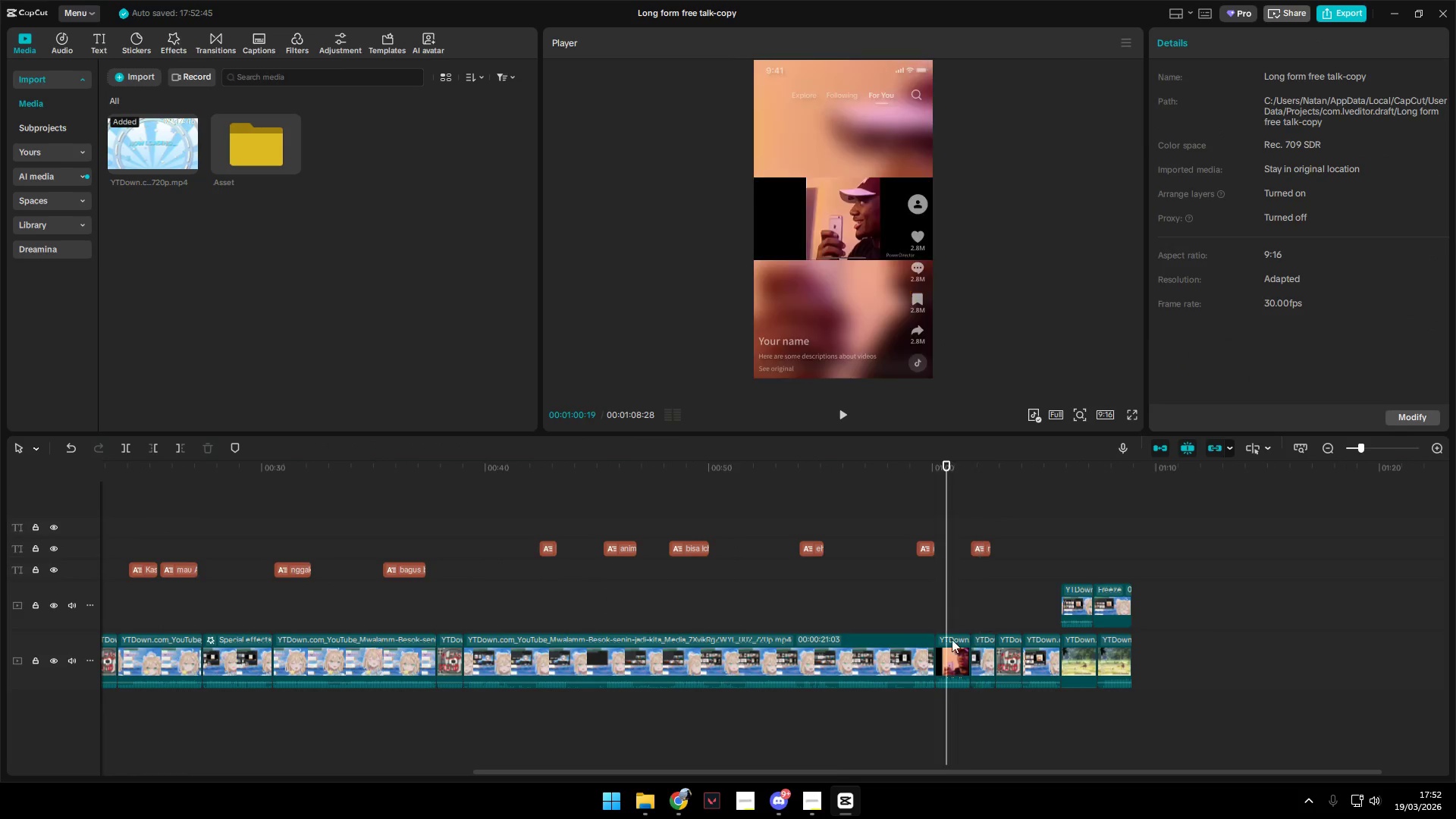 
double_click([952, 648])
 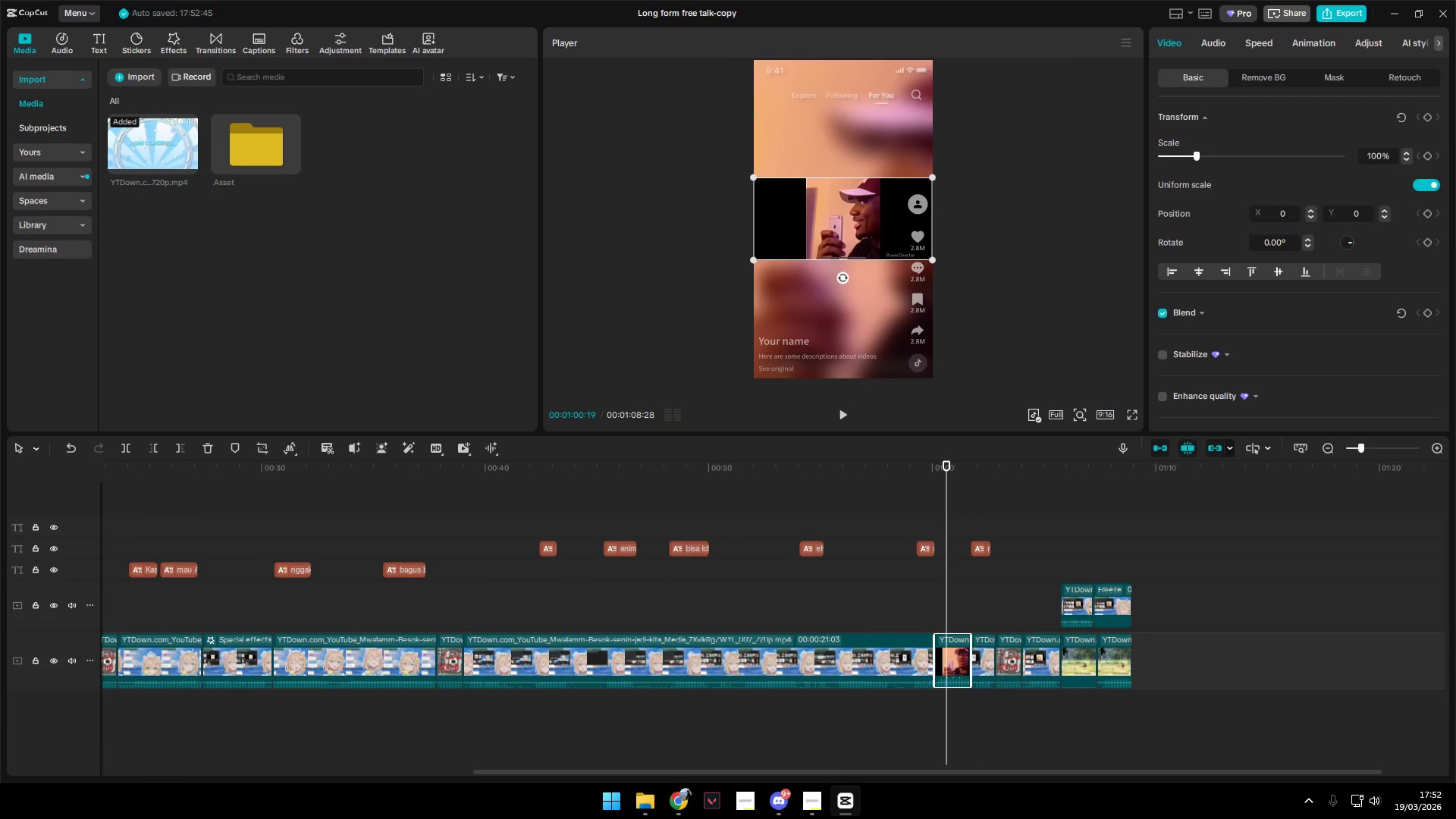 
left_click_drag(start_coordinate=[756, 257], to_coordinate=[582, 367])
 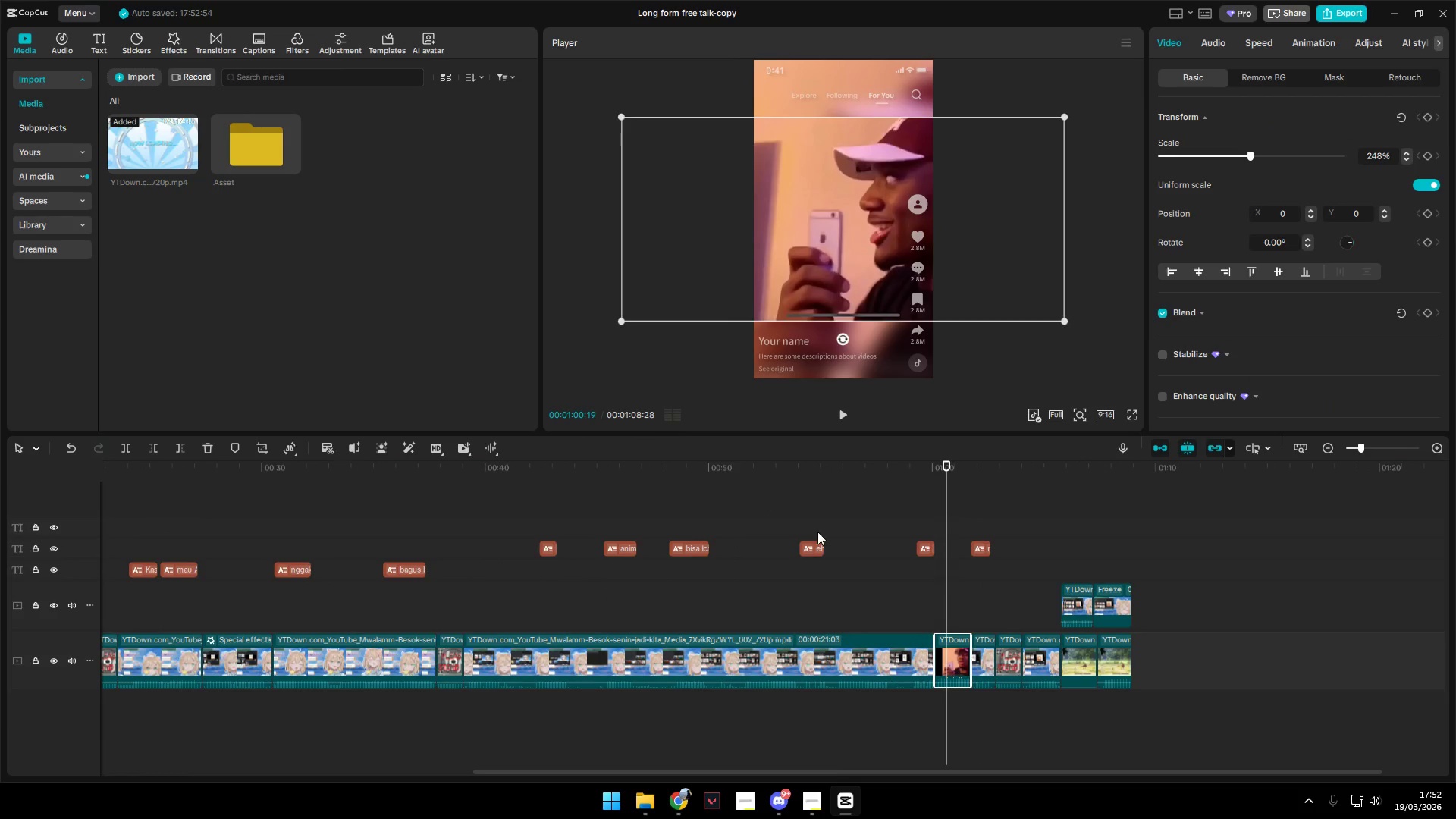 
key(Space)
 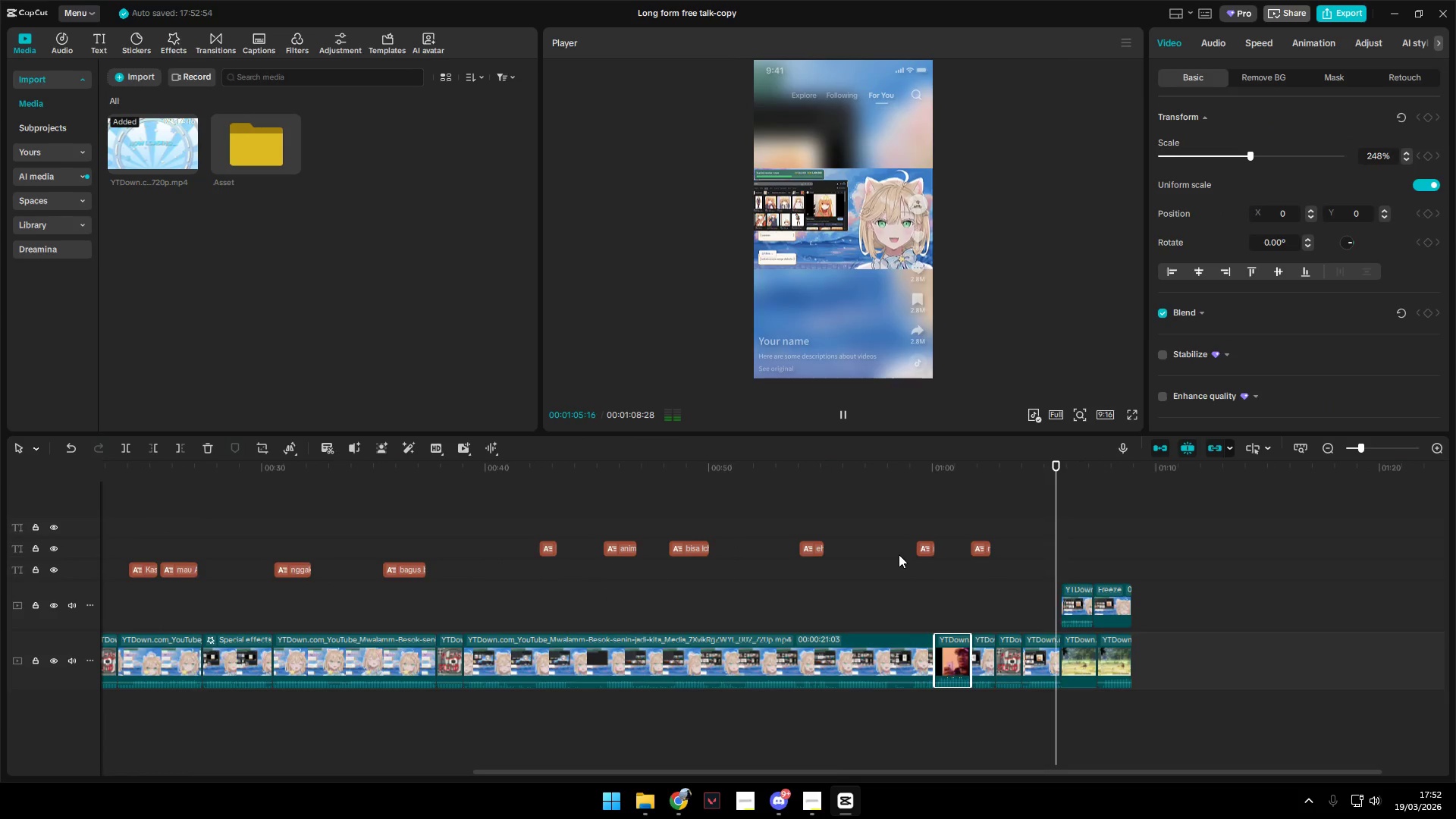 
wait(9.98)
 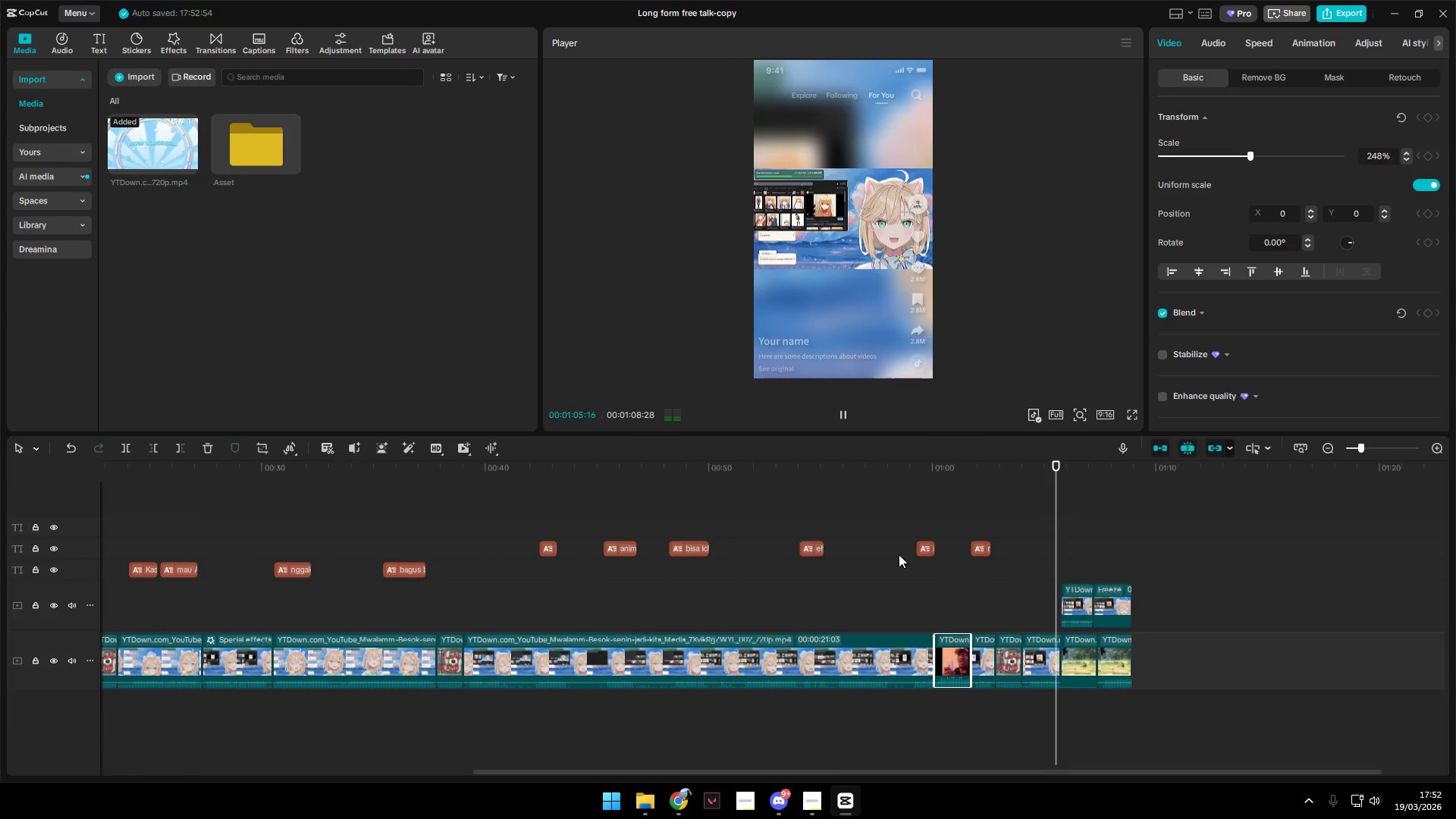 
hold_key(key=ControlLeft, duration=0.89)
scroll: coordinate [417, 620], scroll_direction: down, amount: 8.0
 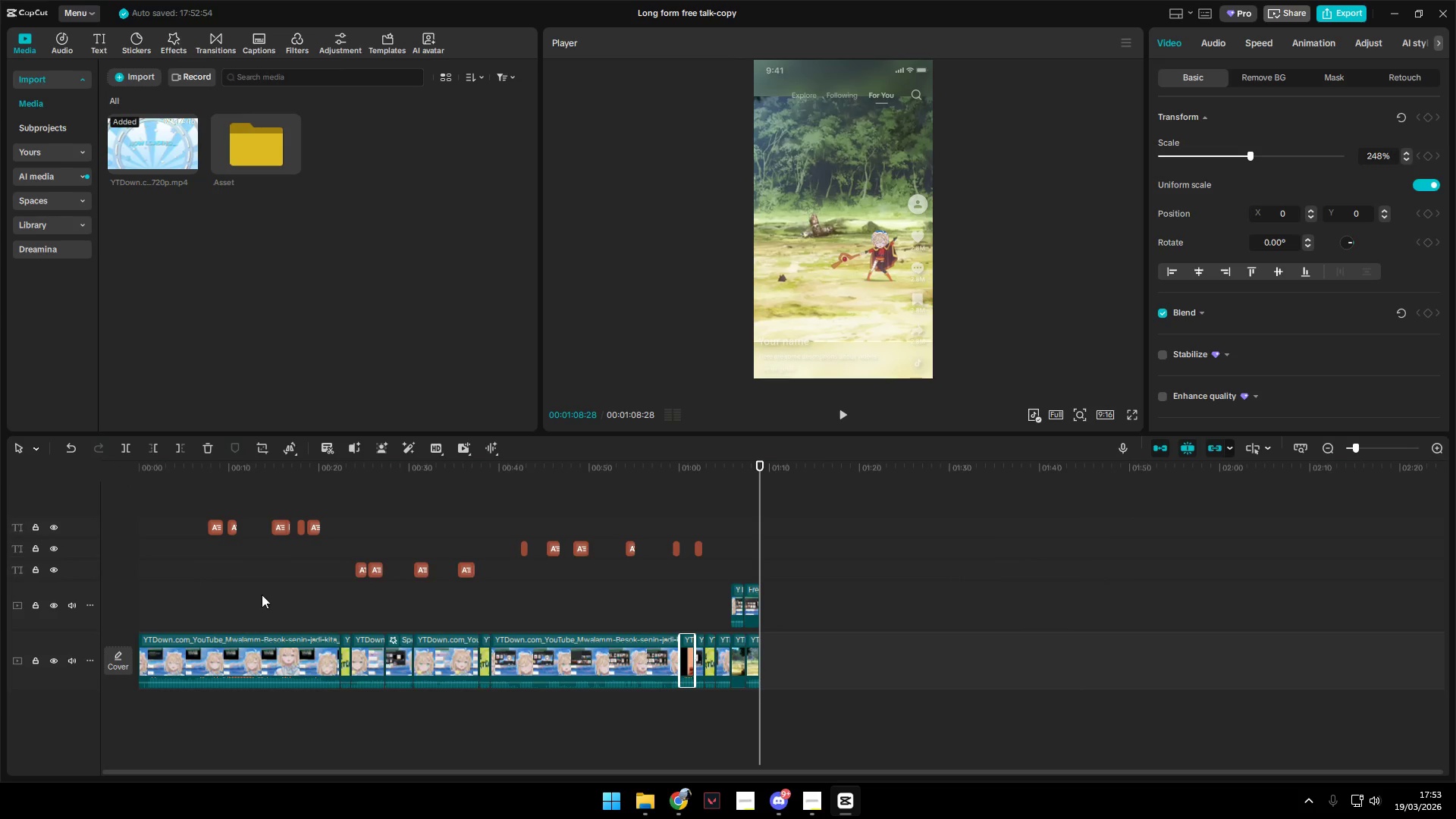 
left_click([208, 588])
 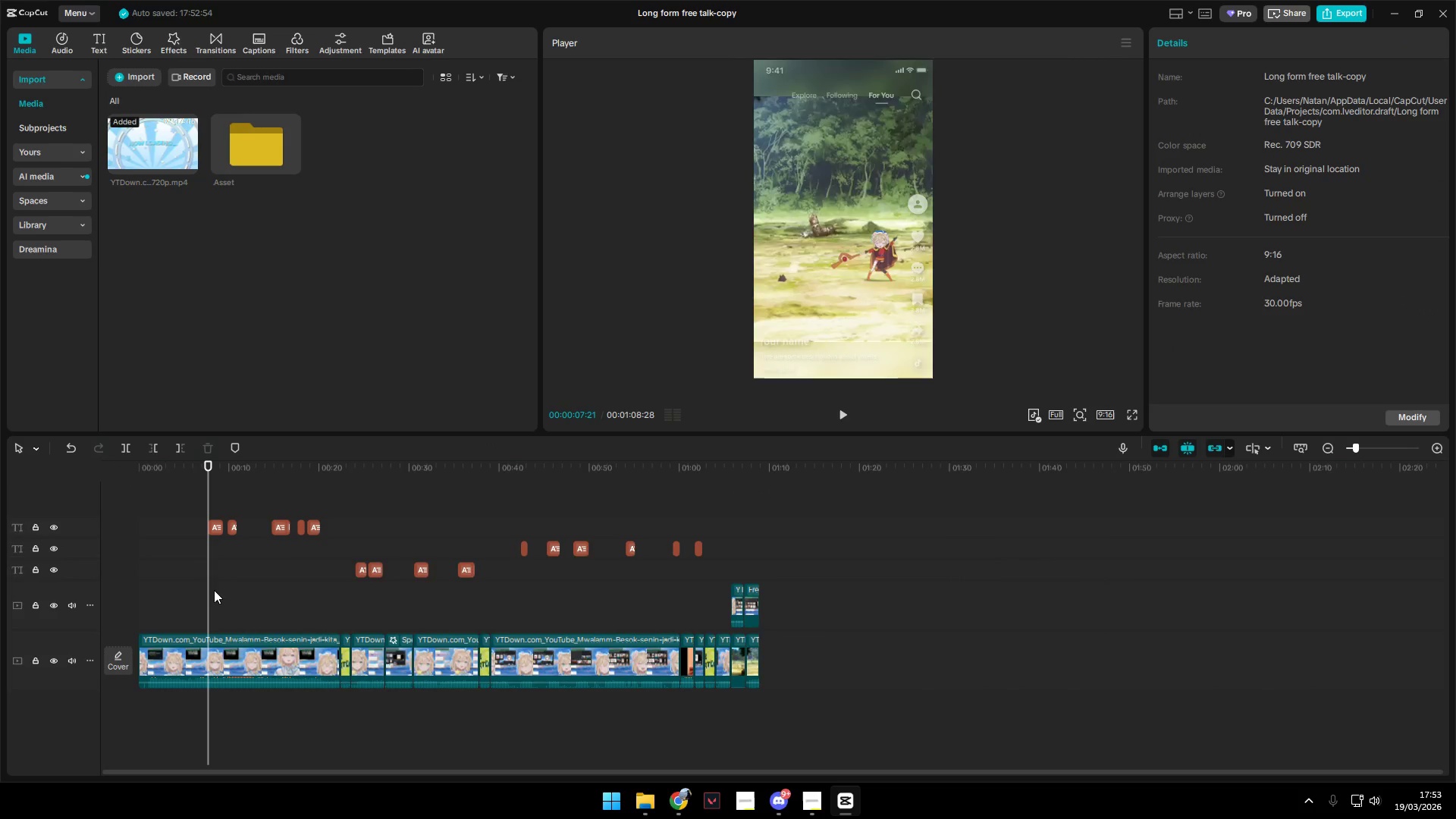 
key(Space)
 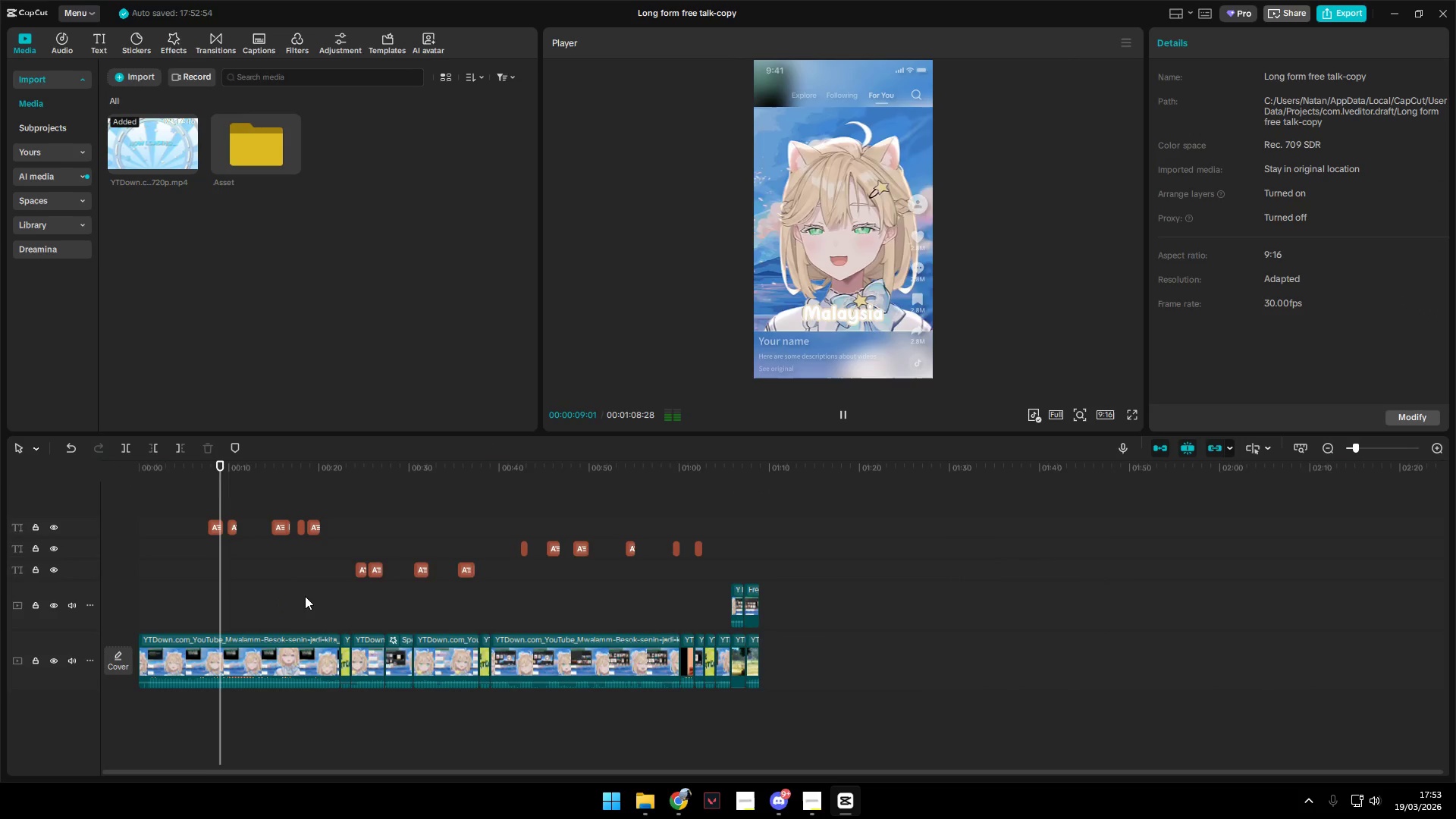 
left_click([344, 585])
 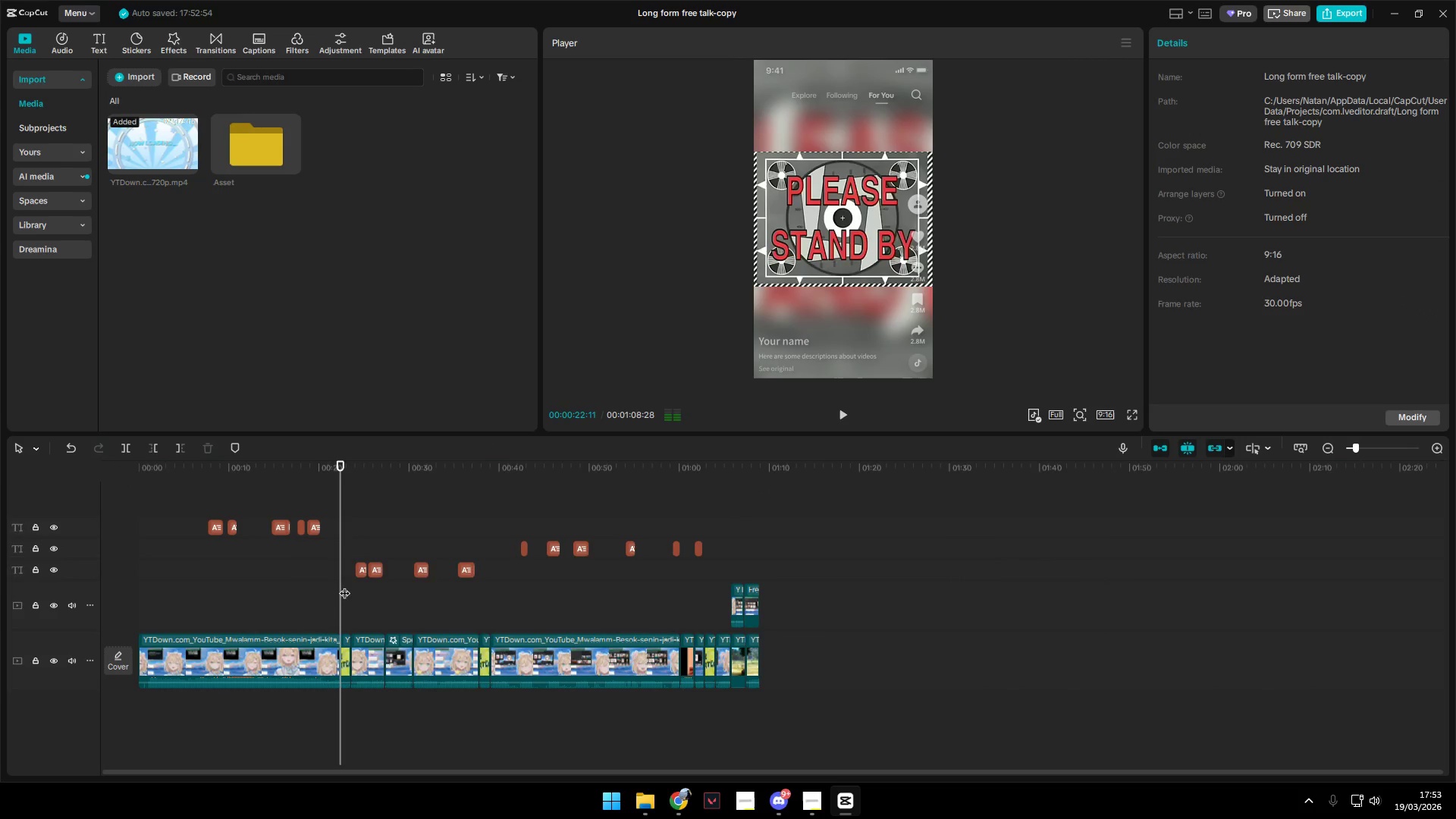 
key(Space)
 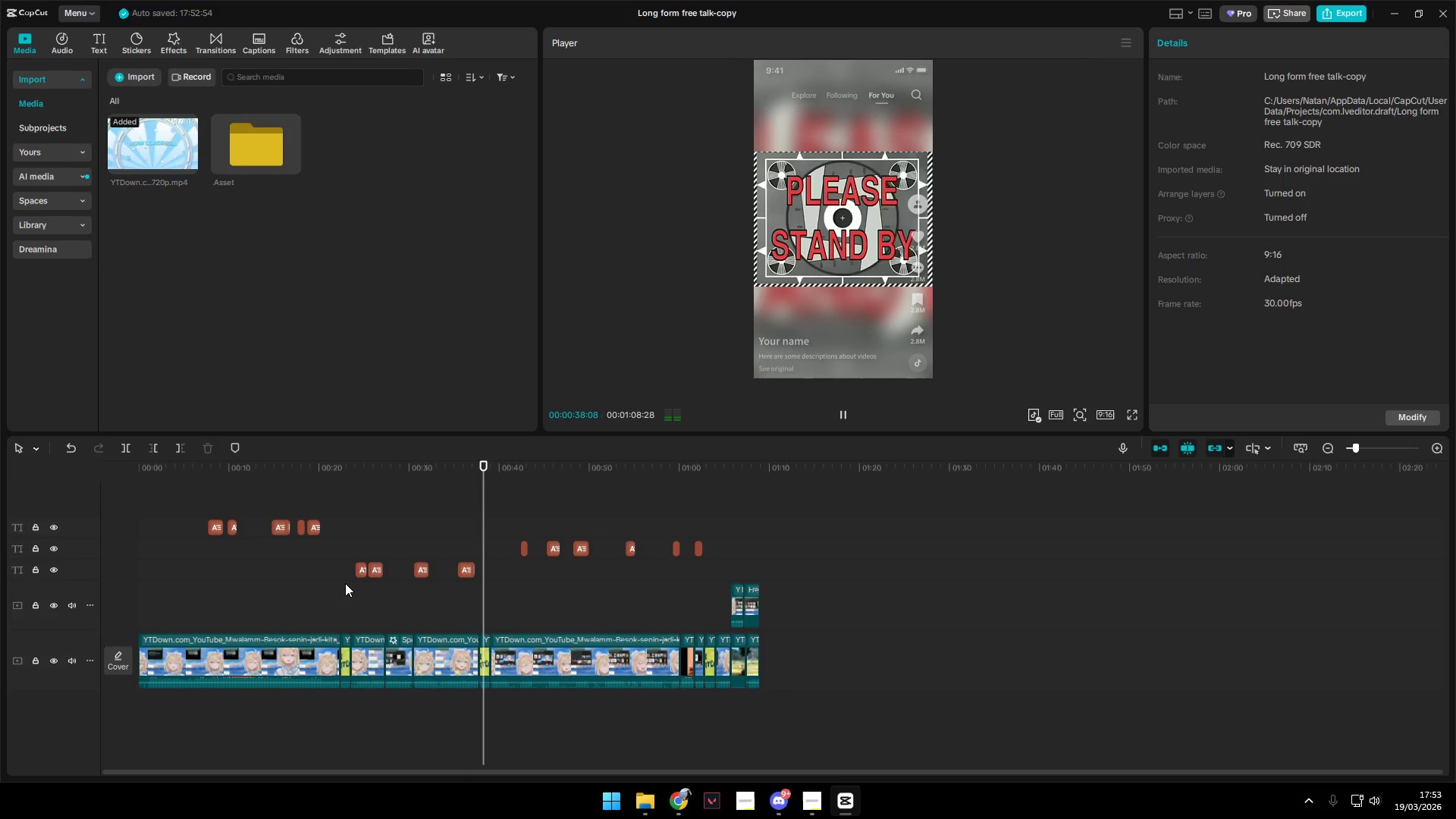 
wait(20.94)
 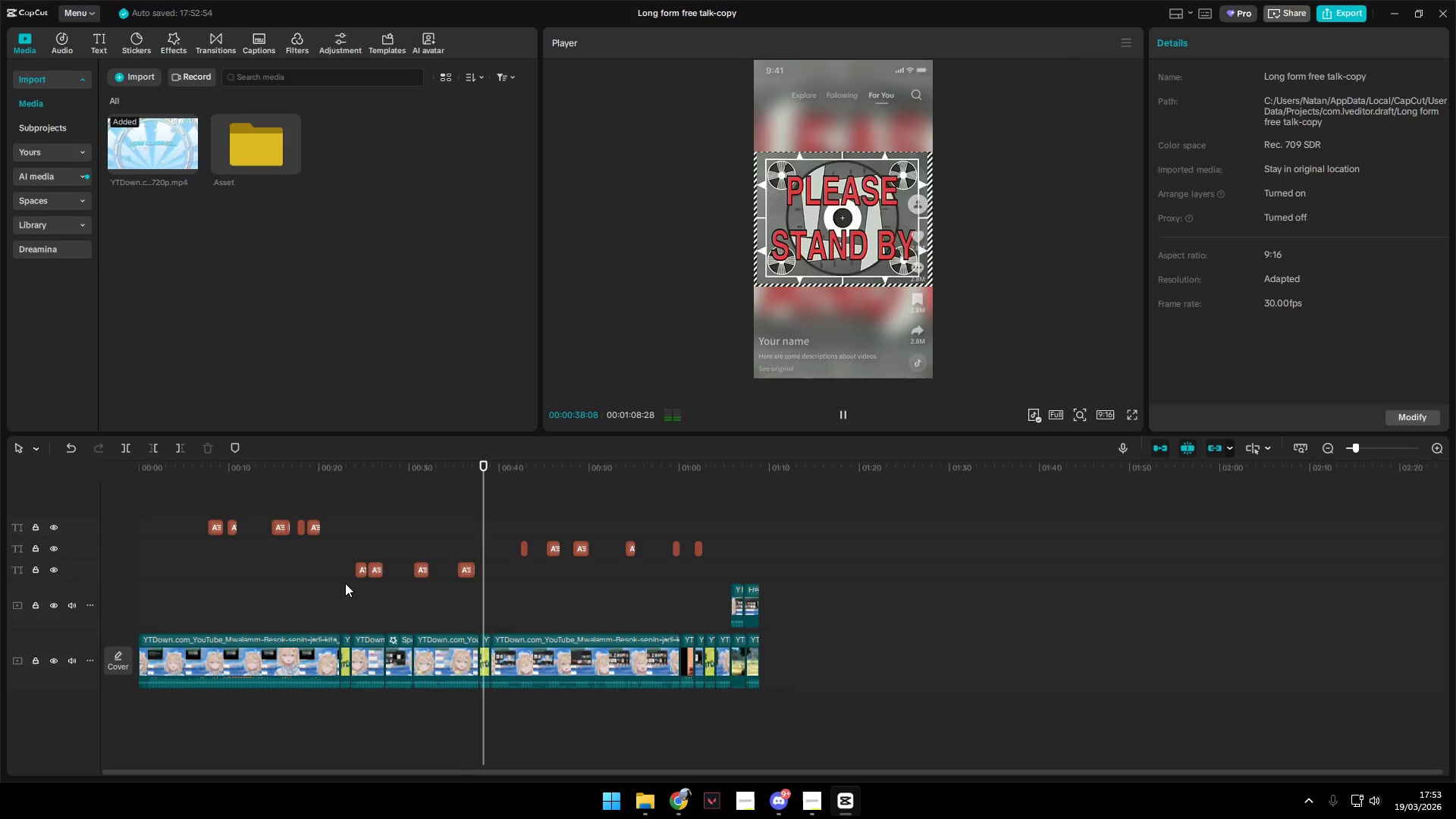 
key(Space)
 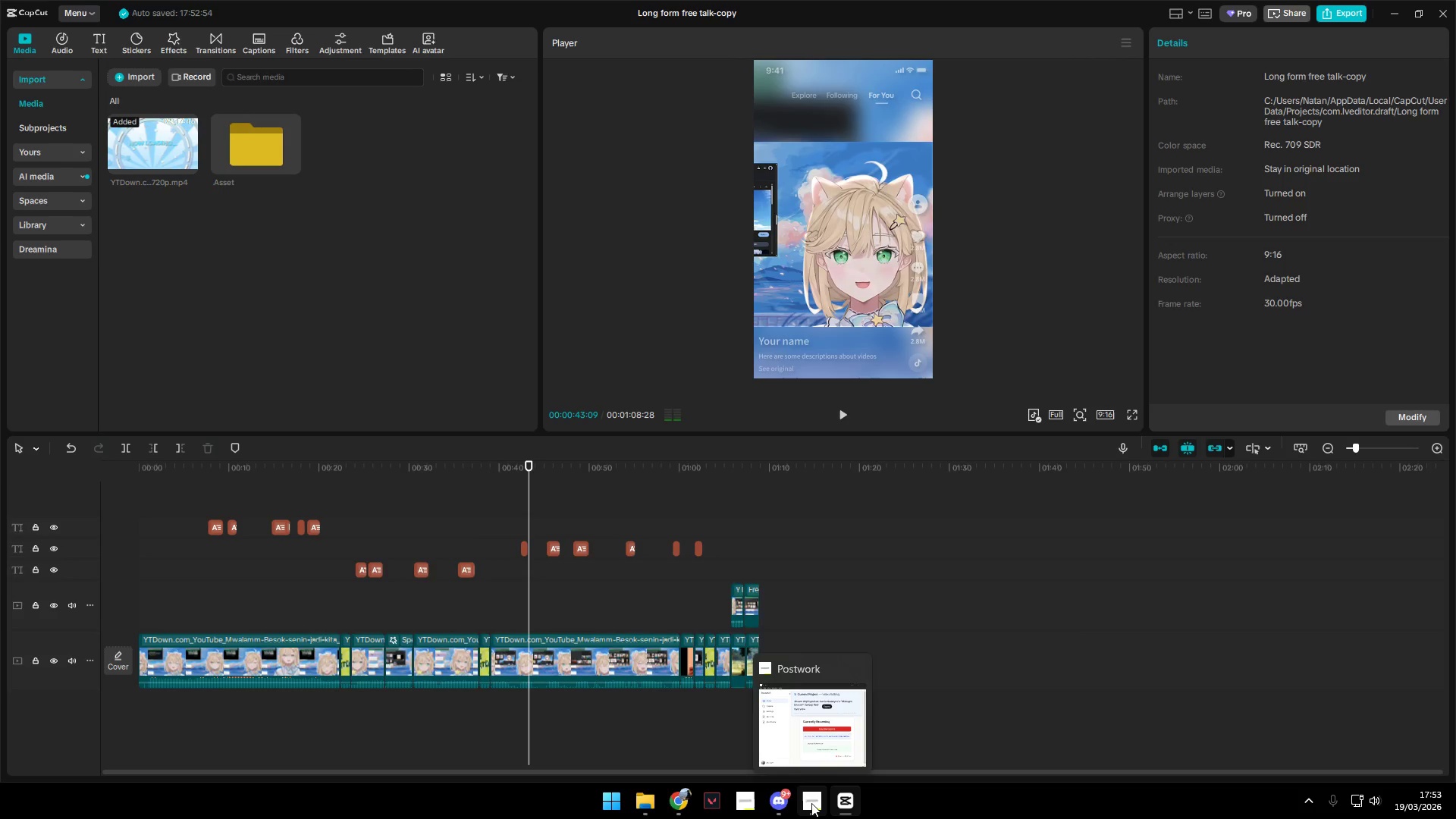 
left_click([811, 803])